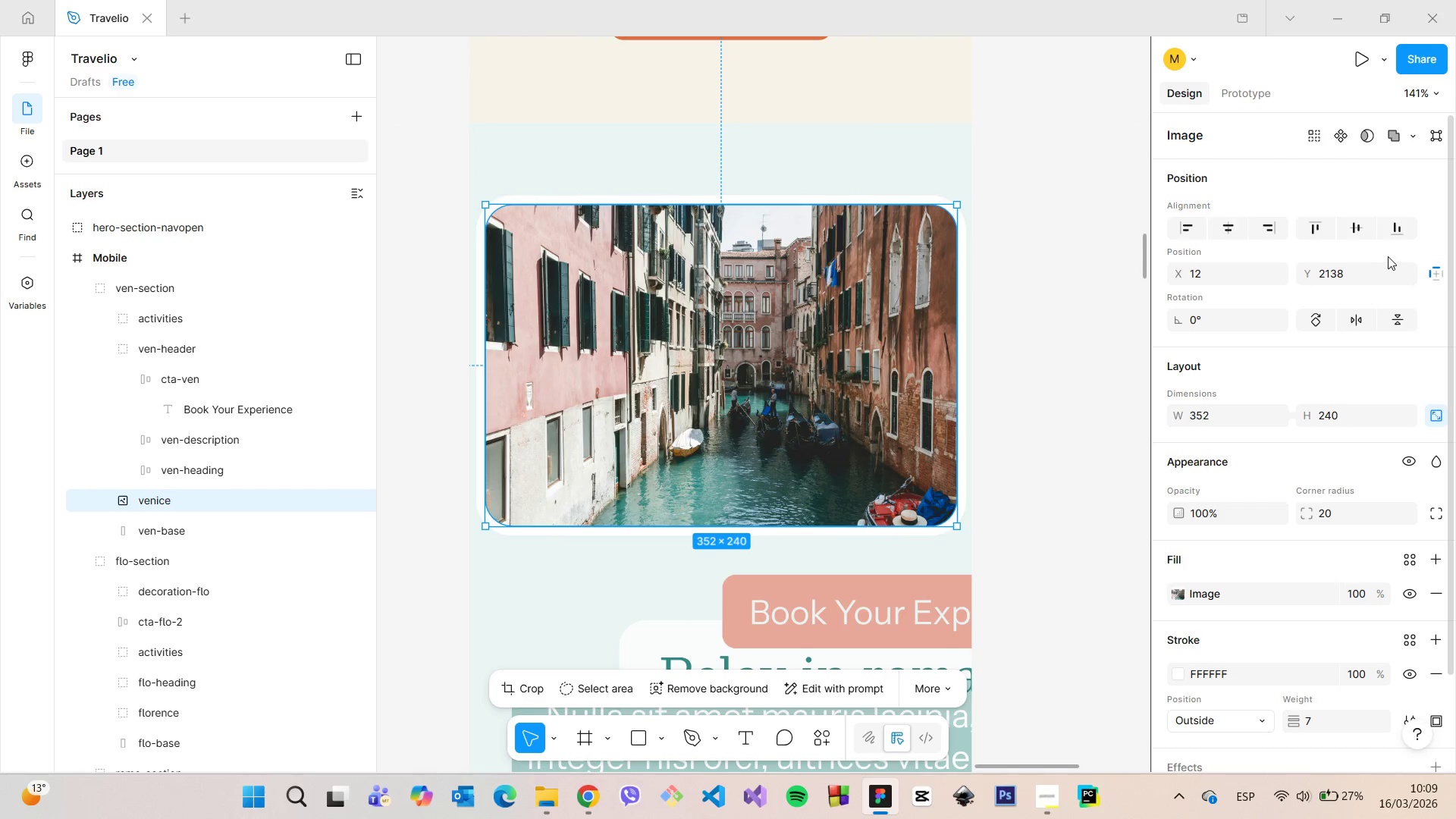 
left_click([1368, 267])
 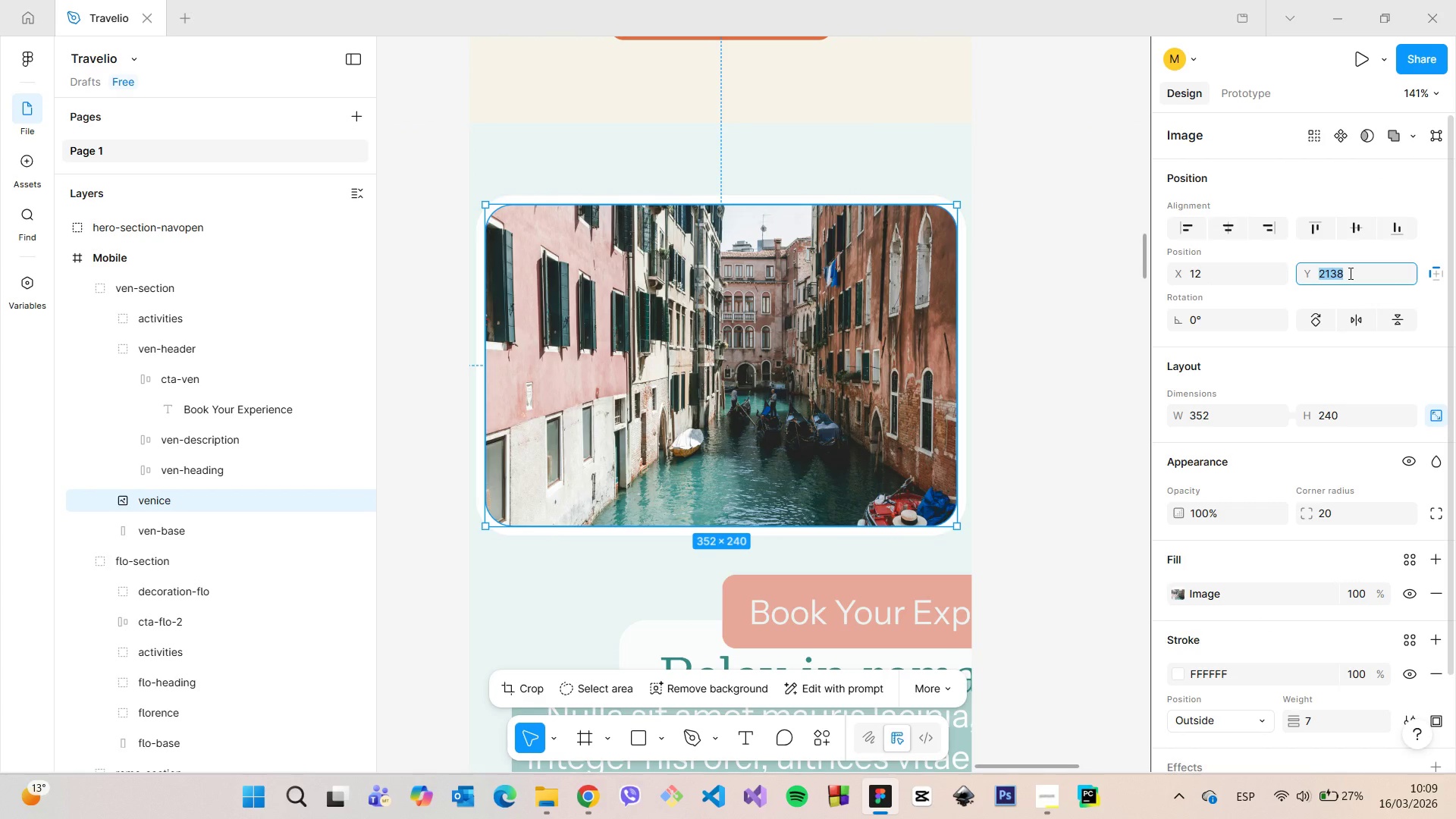 
key(ArrowDown)
 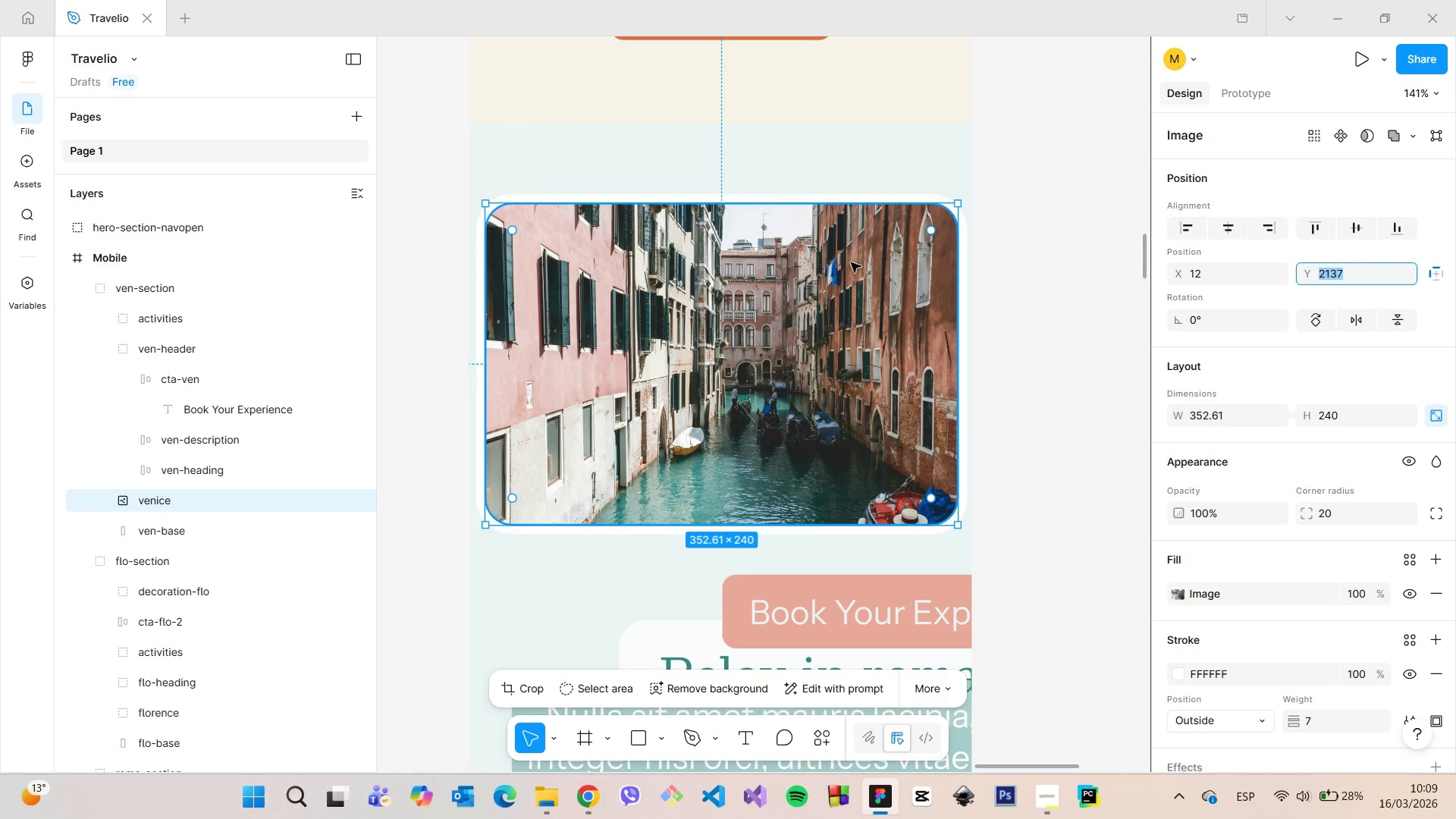 
hold_key(key=AltLeft, duration=1.53)
 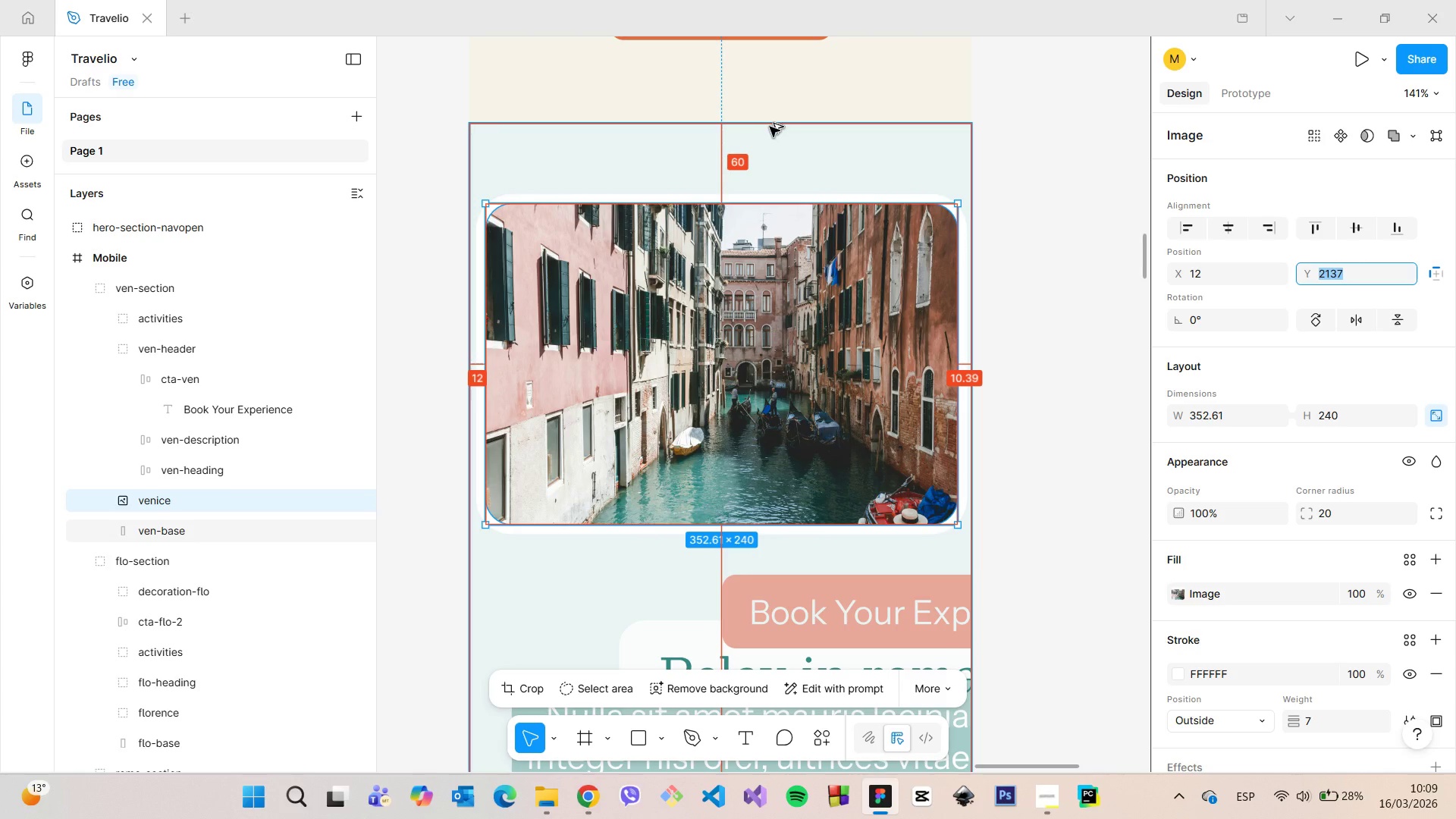 
hold_key(key=AltLeft, duration=1.52)
 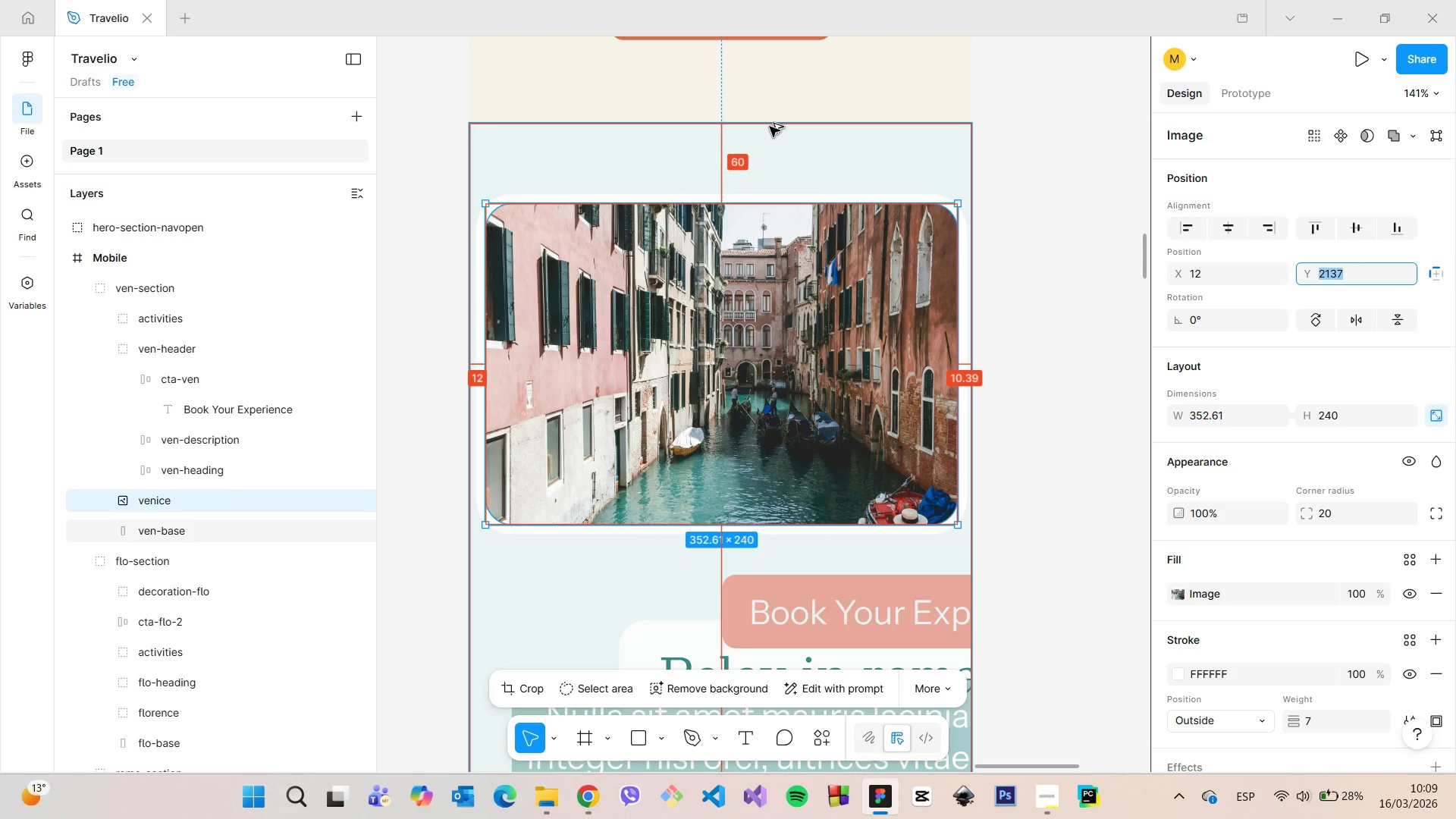 
key(Alt+AltLeft)
 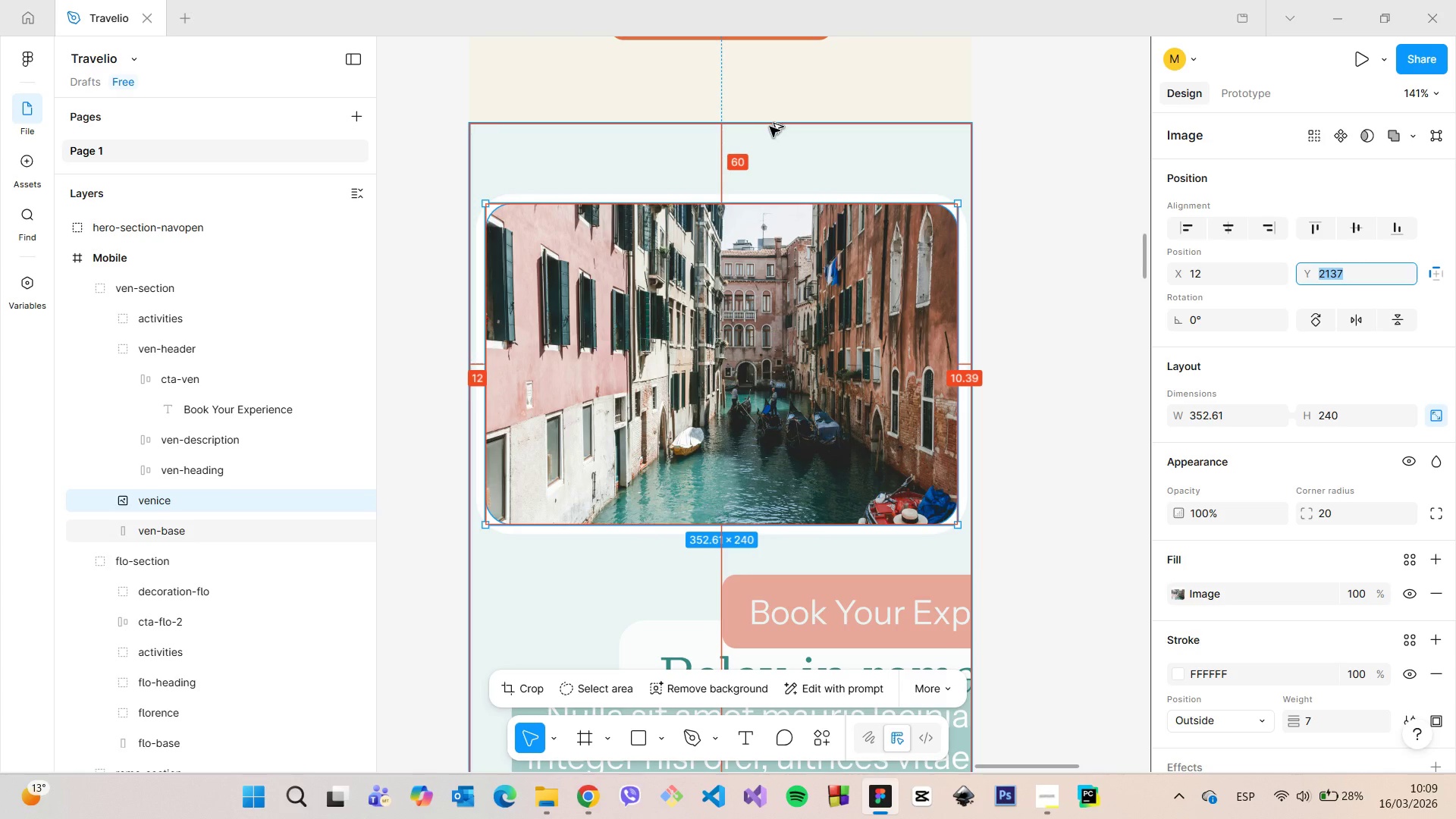 
key(Alt+AltLeft)
 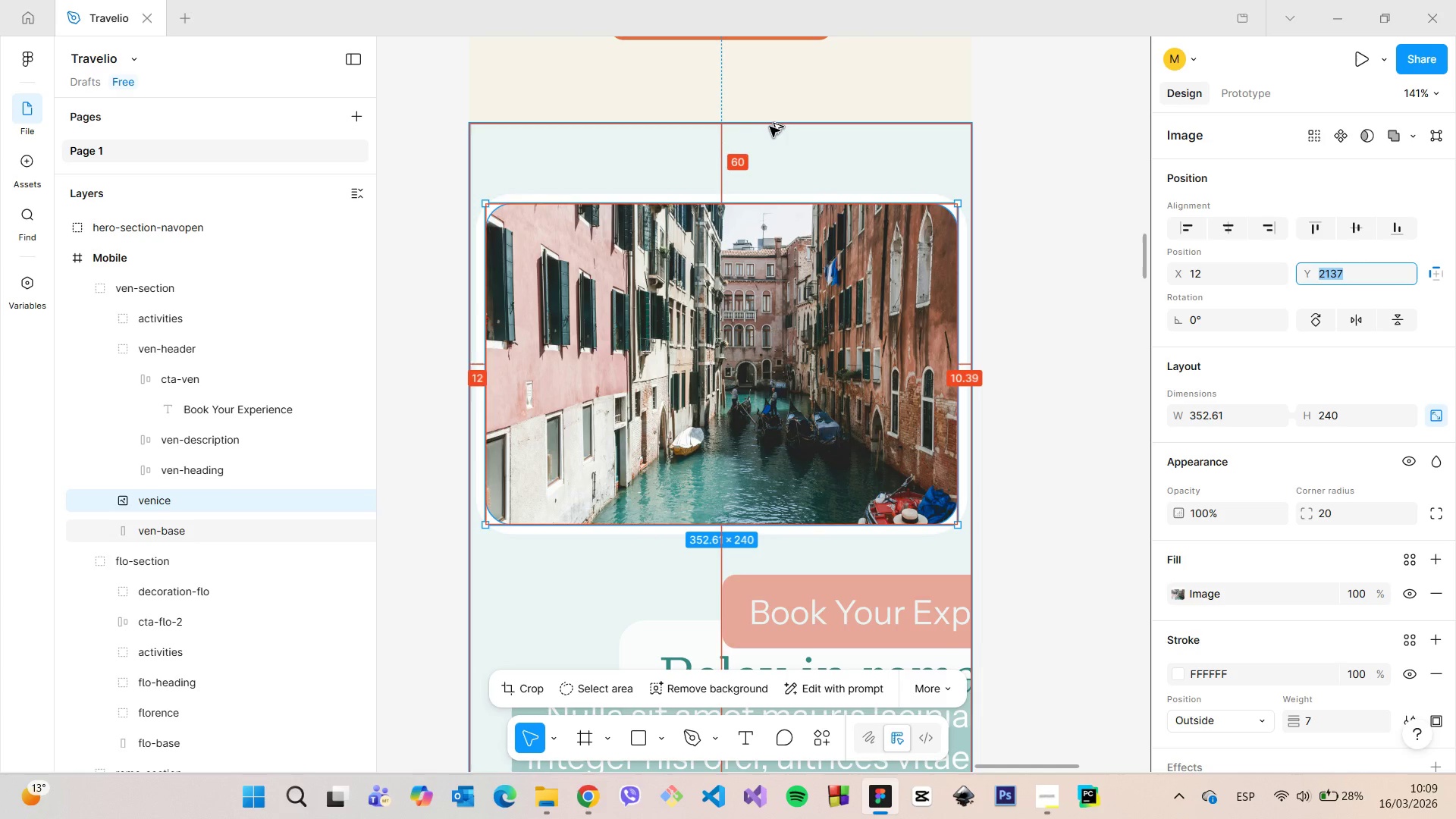 
key(Alt+AltLeft)
 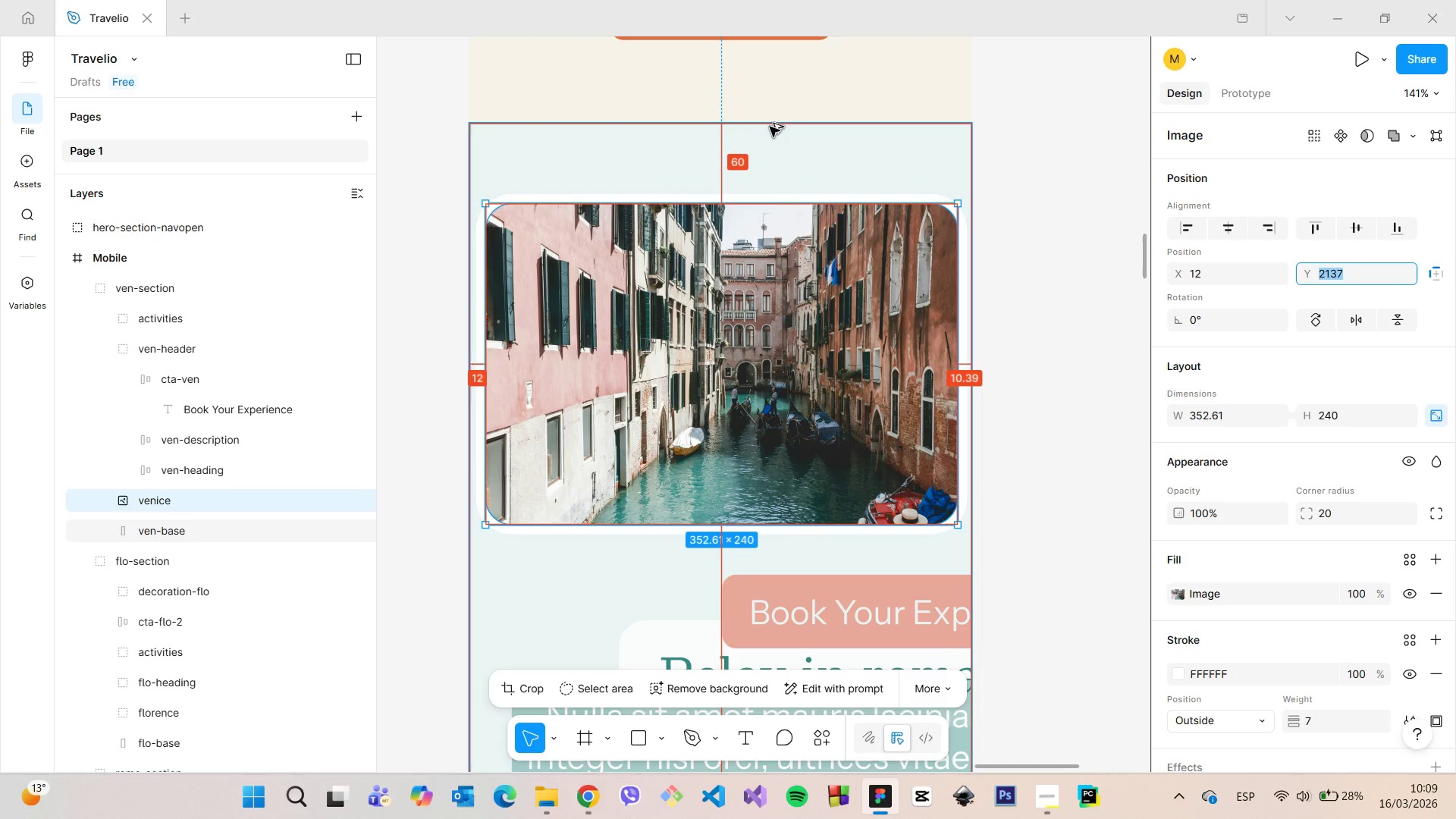 
key(Alt+AltLeft)
 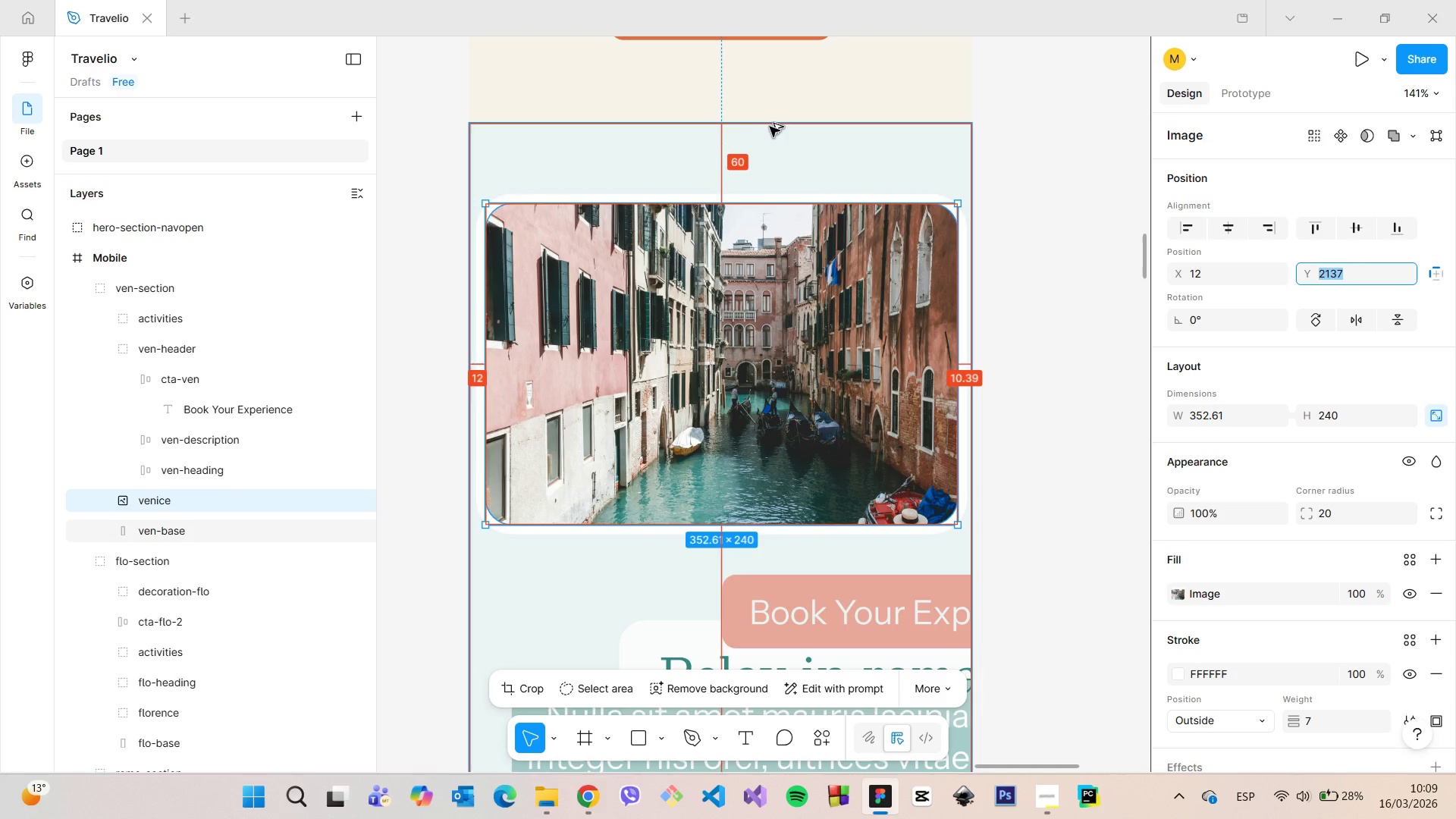 
key(Alt+AltLeft)
 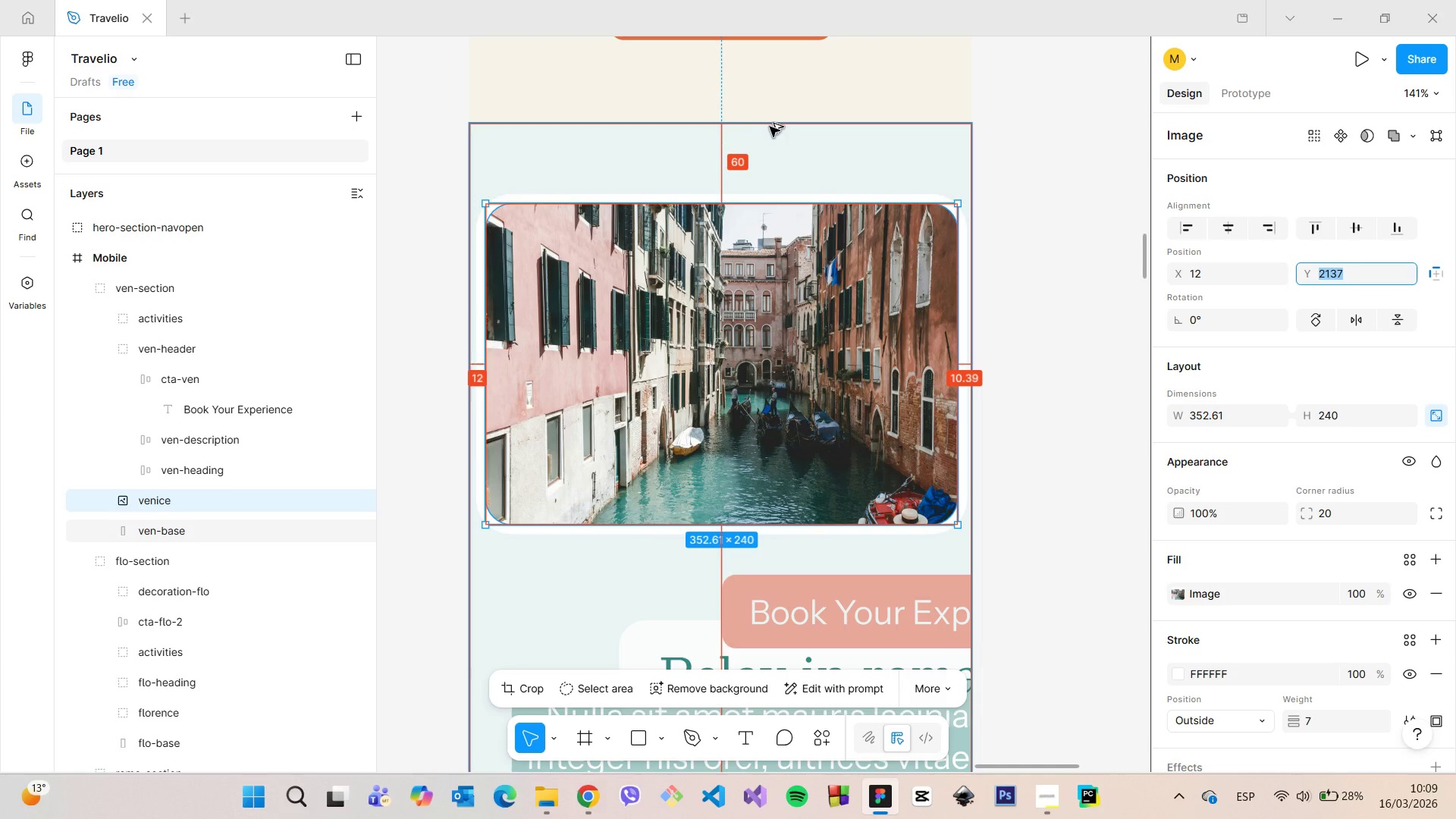 
key(Alt+AltLeft)
 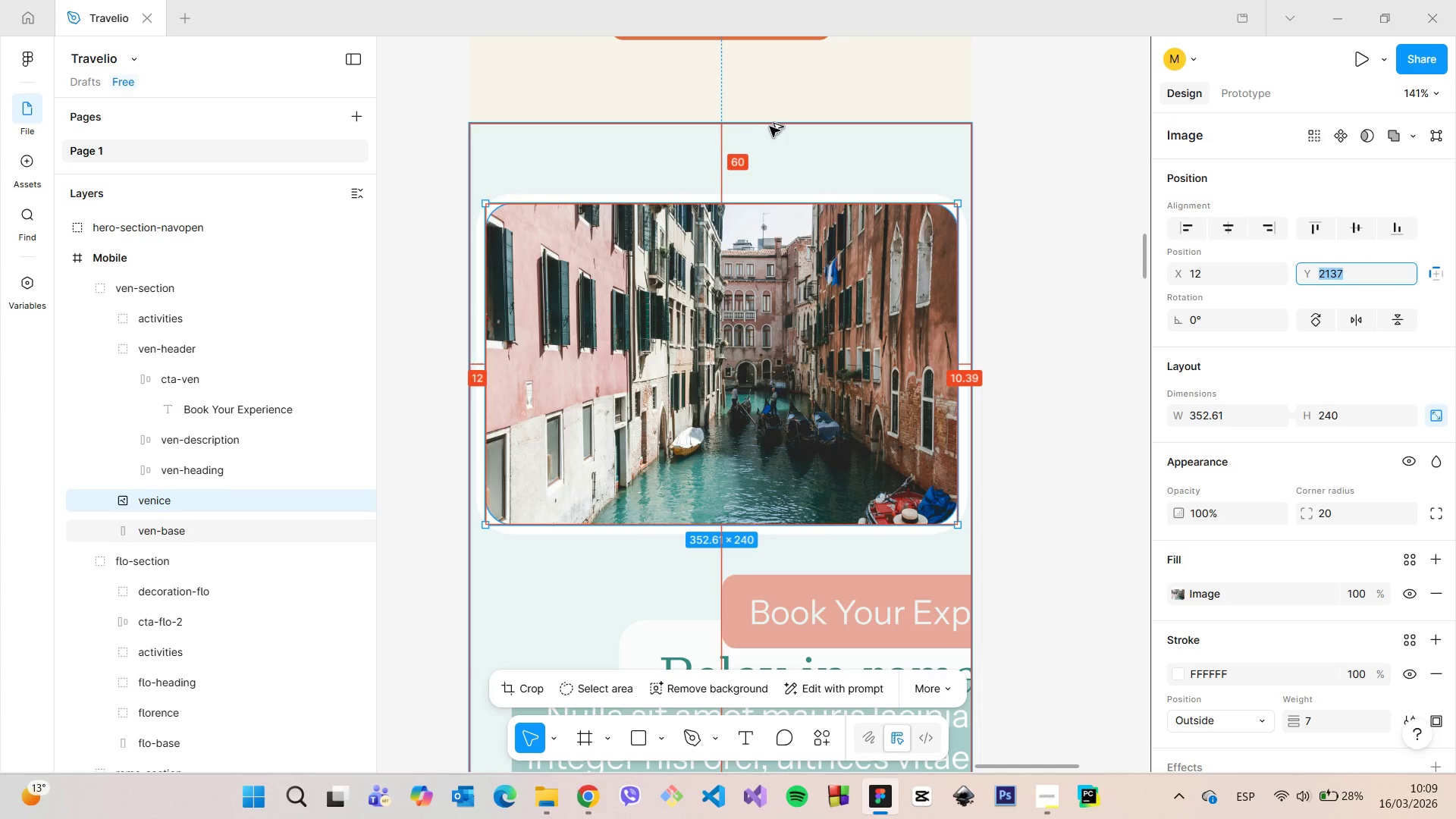 
key(Alt+AltLeft)
 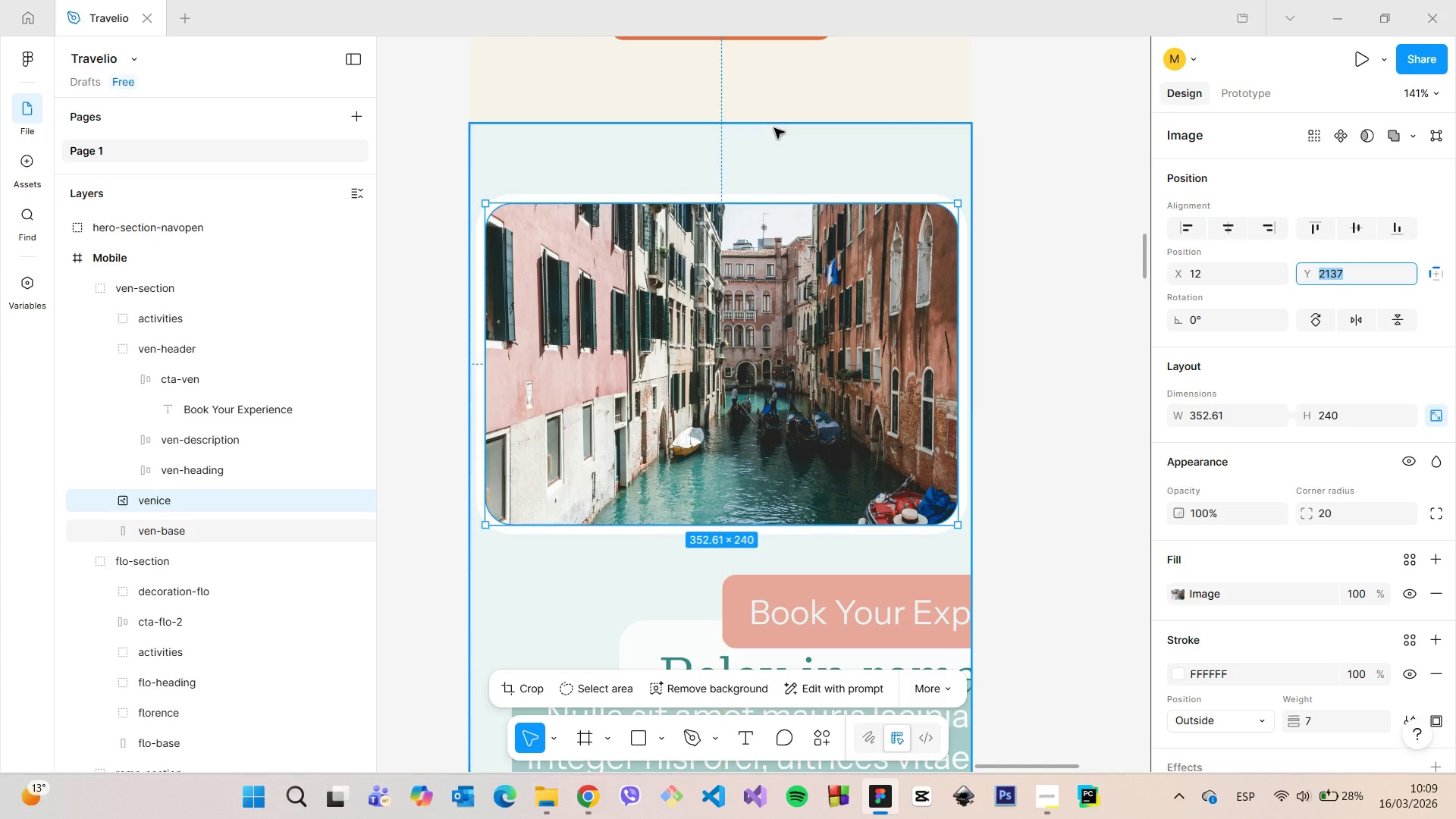 
key(Alt+AltLeft)
 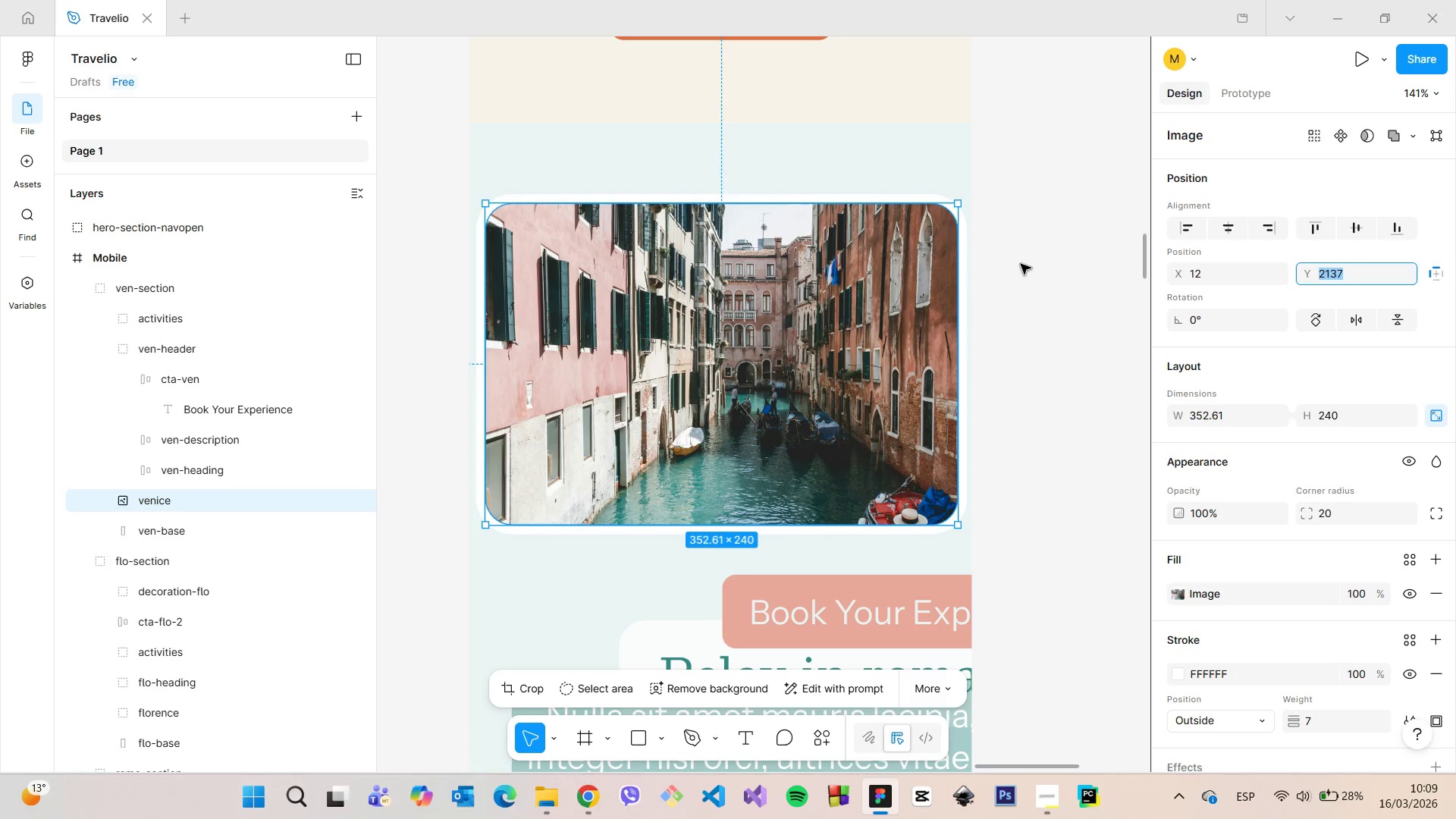 
left_click([1024, 265])
 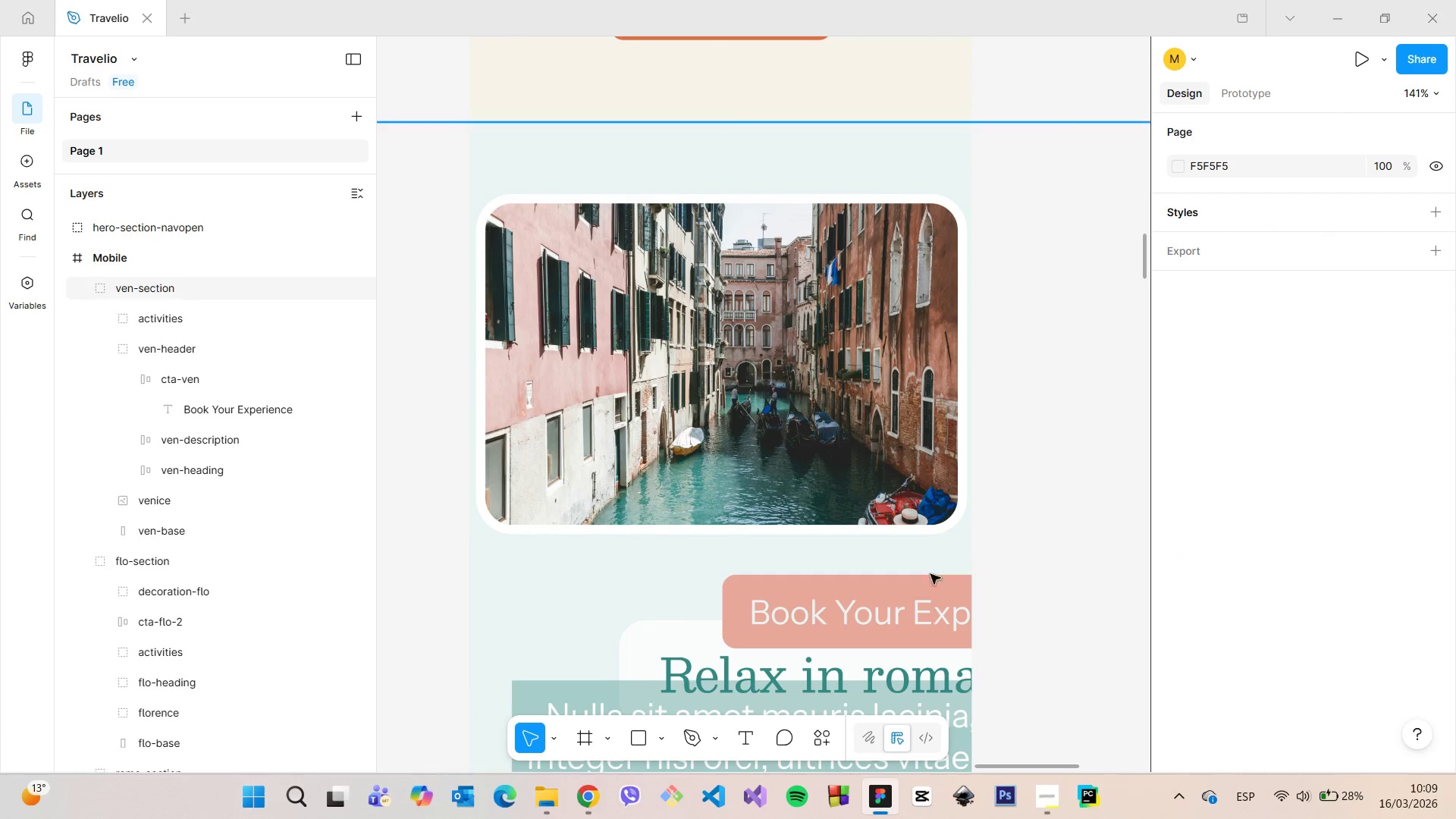 
double_click([891, 598])
 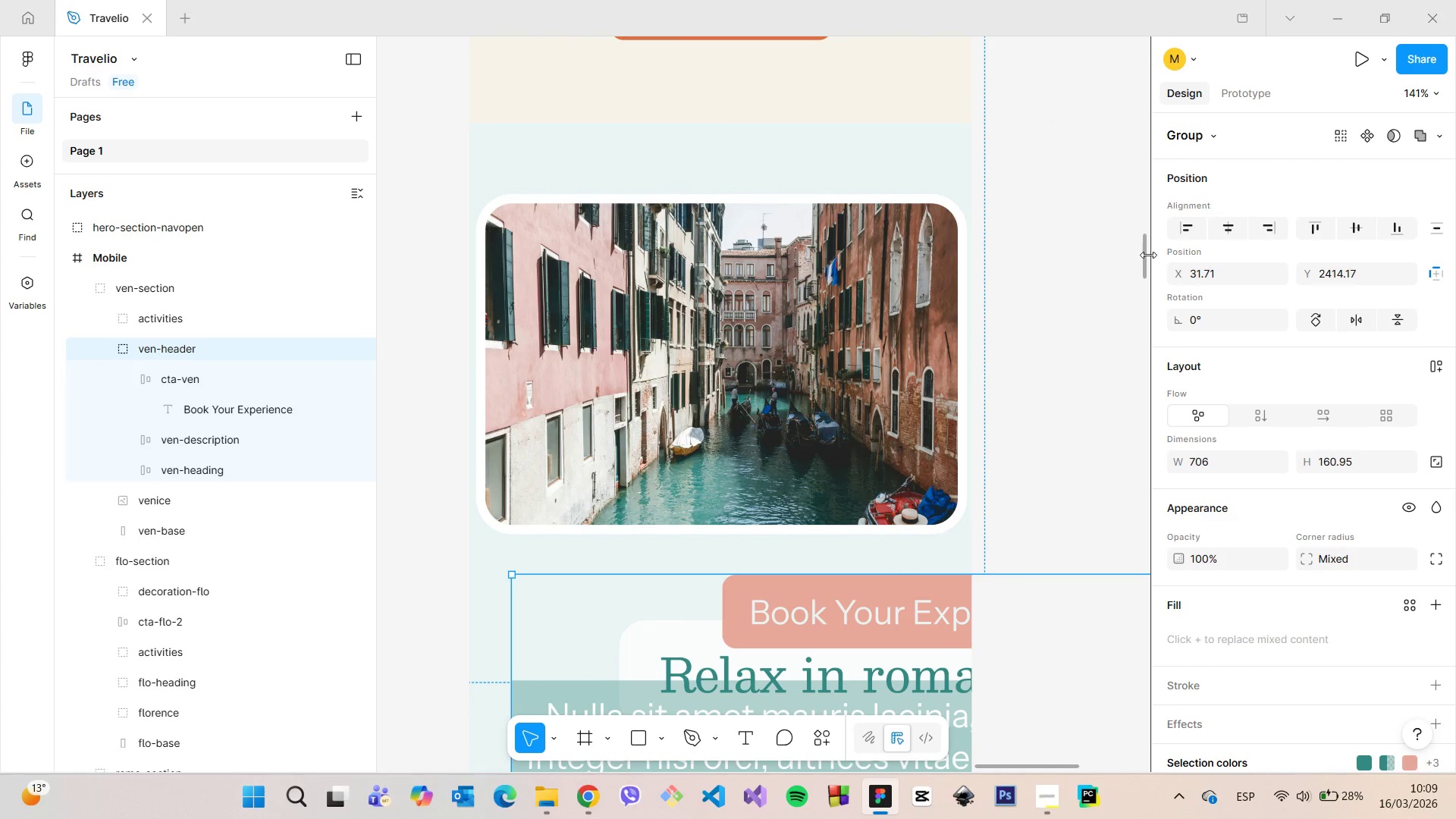 
scroll: coordinate [1134, 253], scroll_direction: down, amount: 5.0
 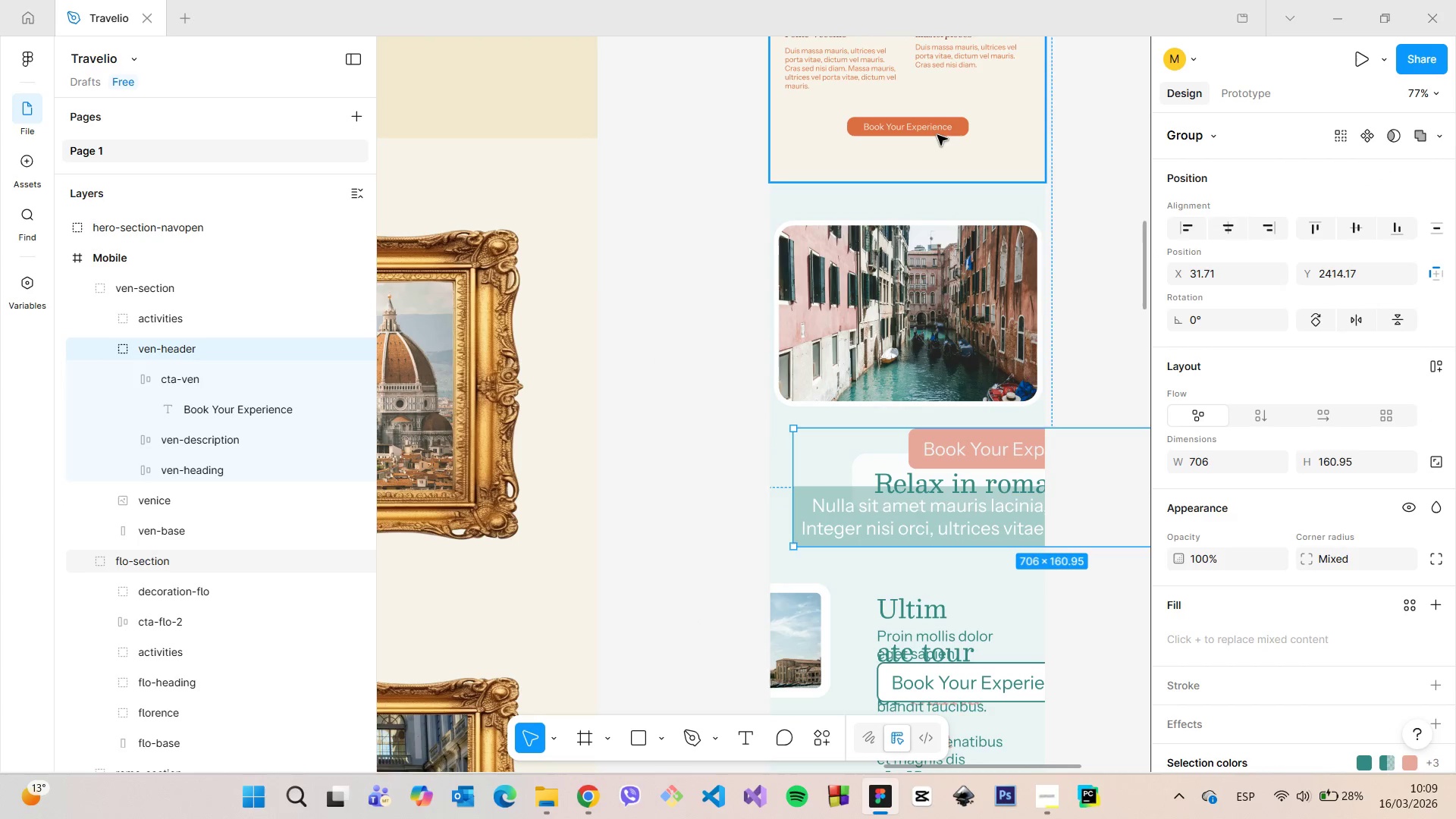 
double_click([934, 127])
 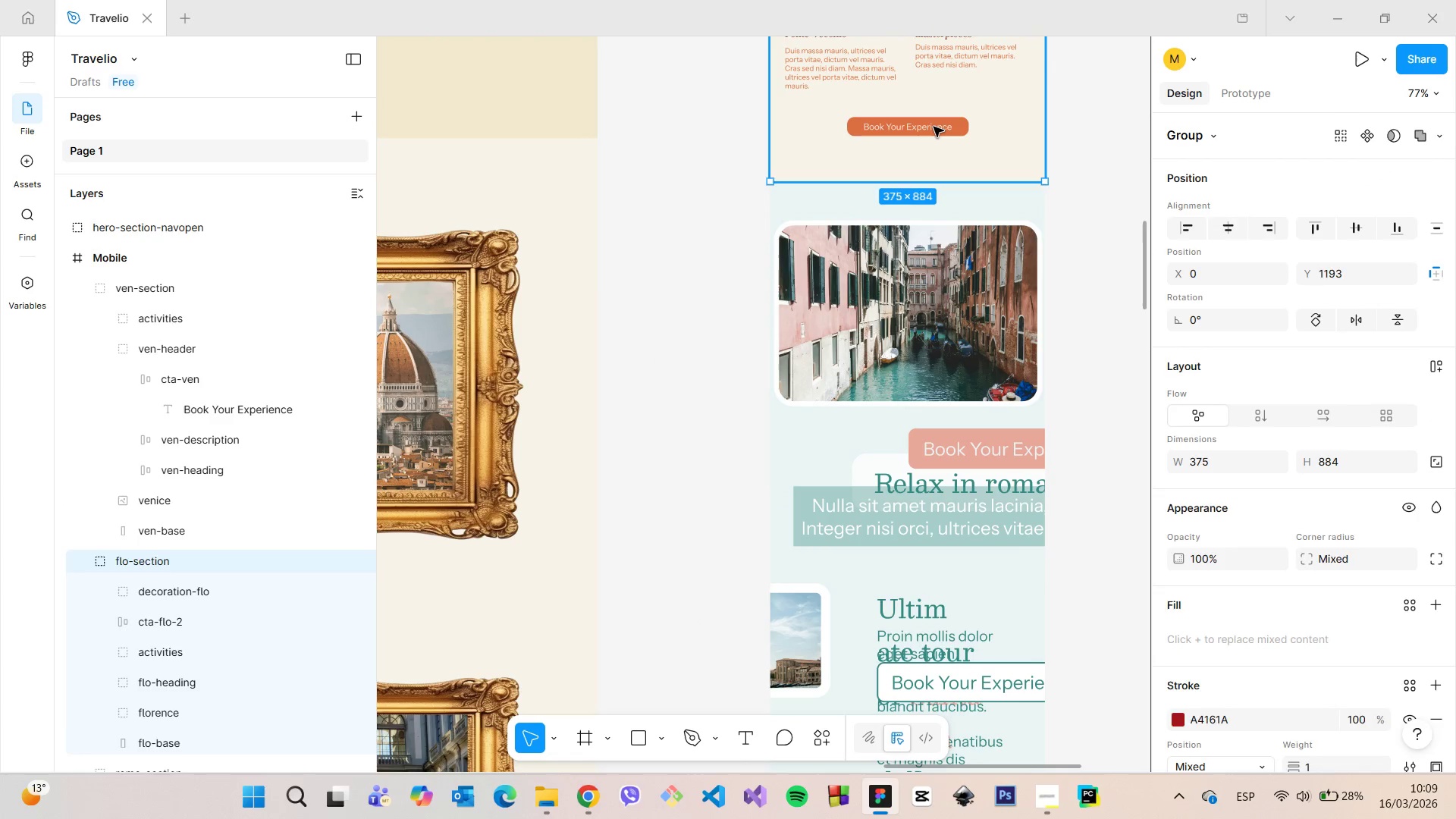 
triple_click([934, 127])
 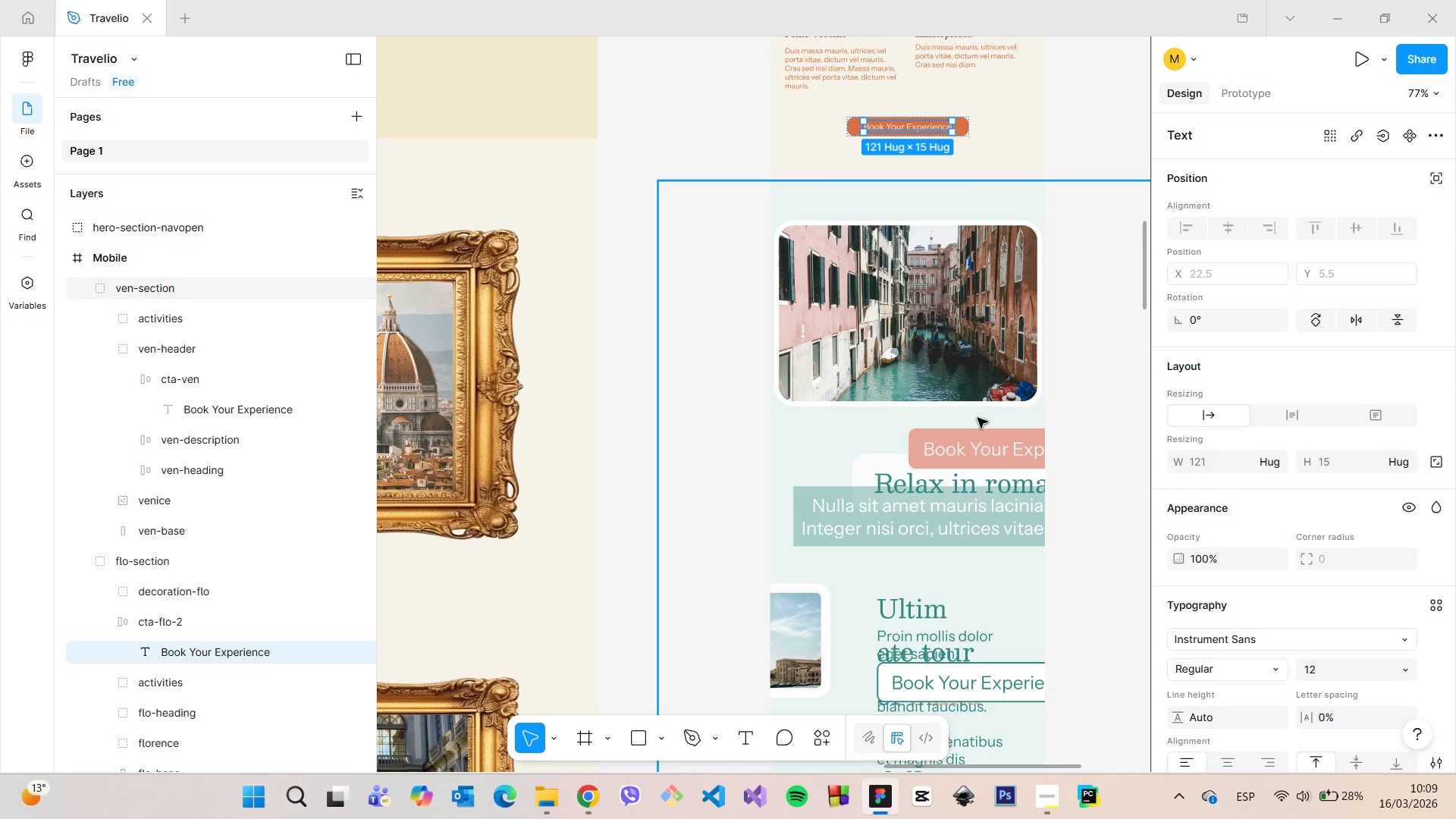 
double_click([980, 455])
 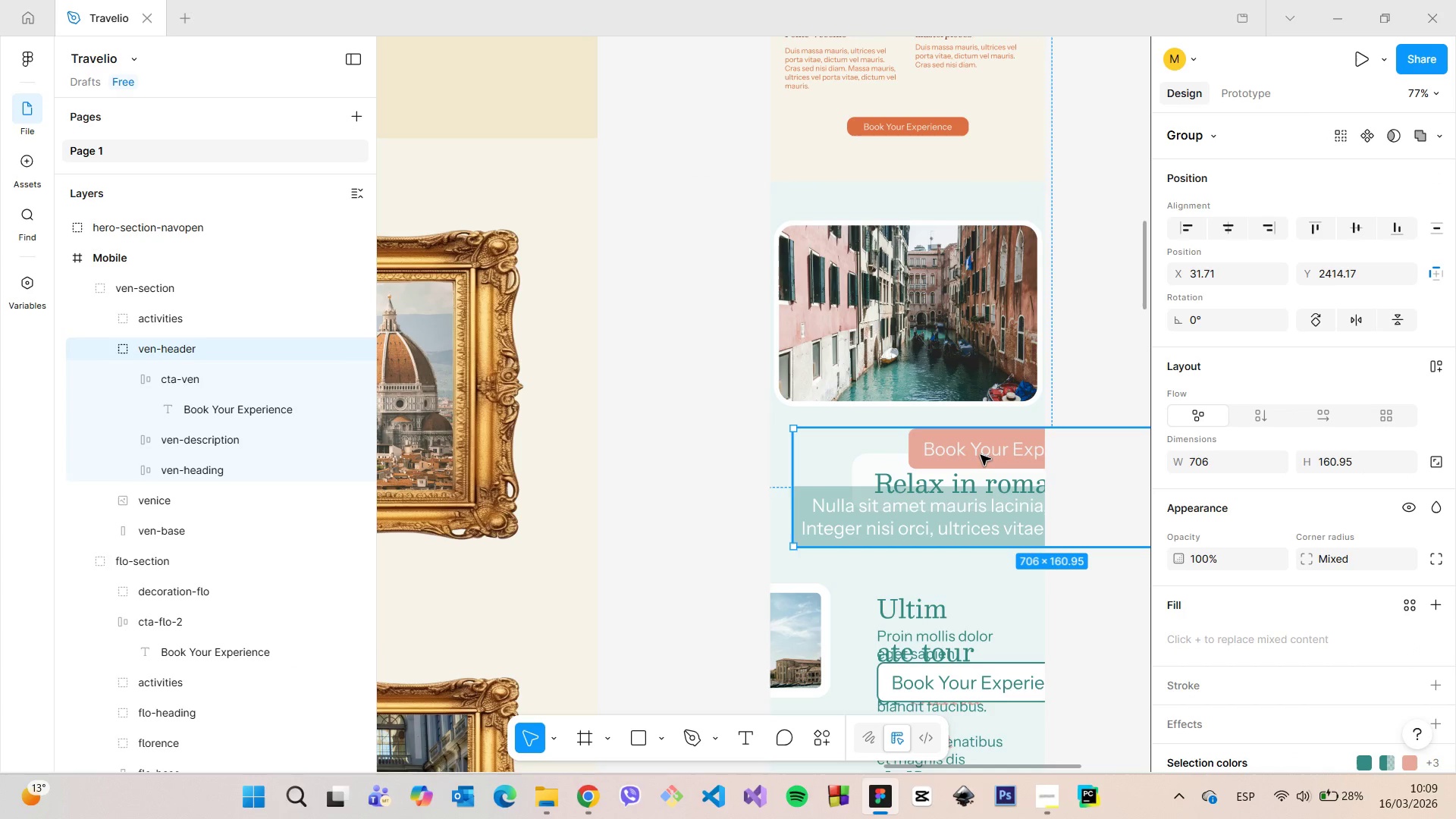 
double_click([981, 455])
 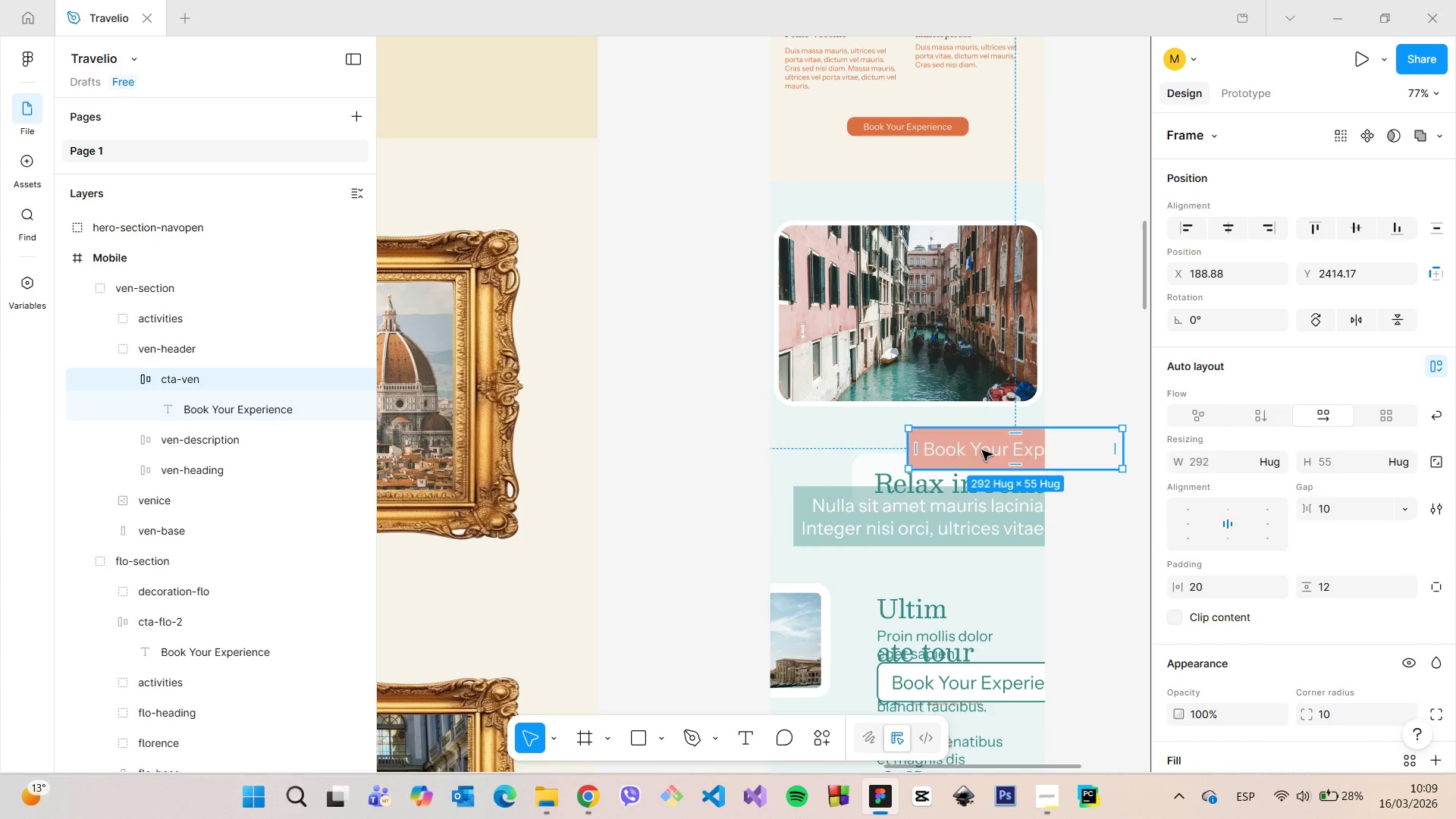 
double_click([982, 450])
 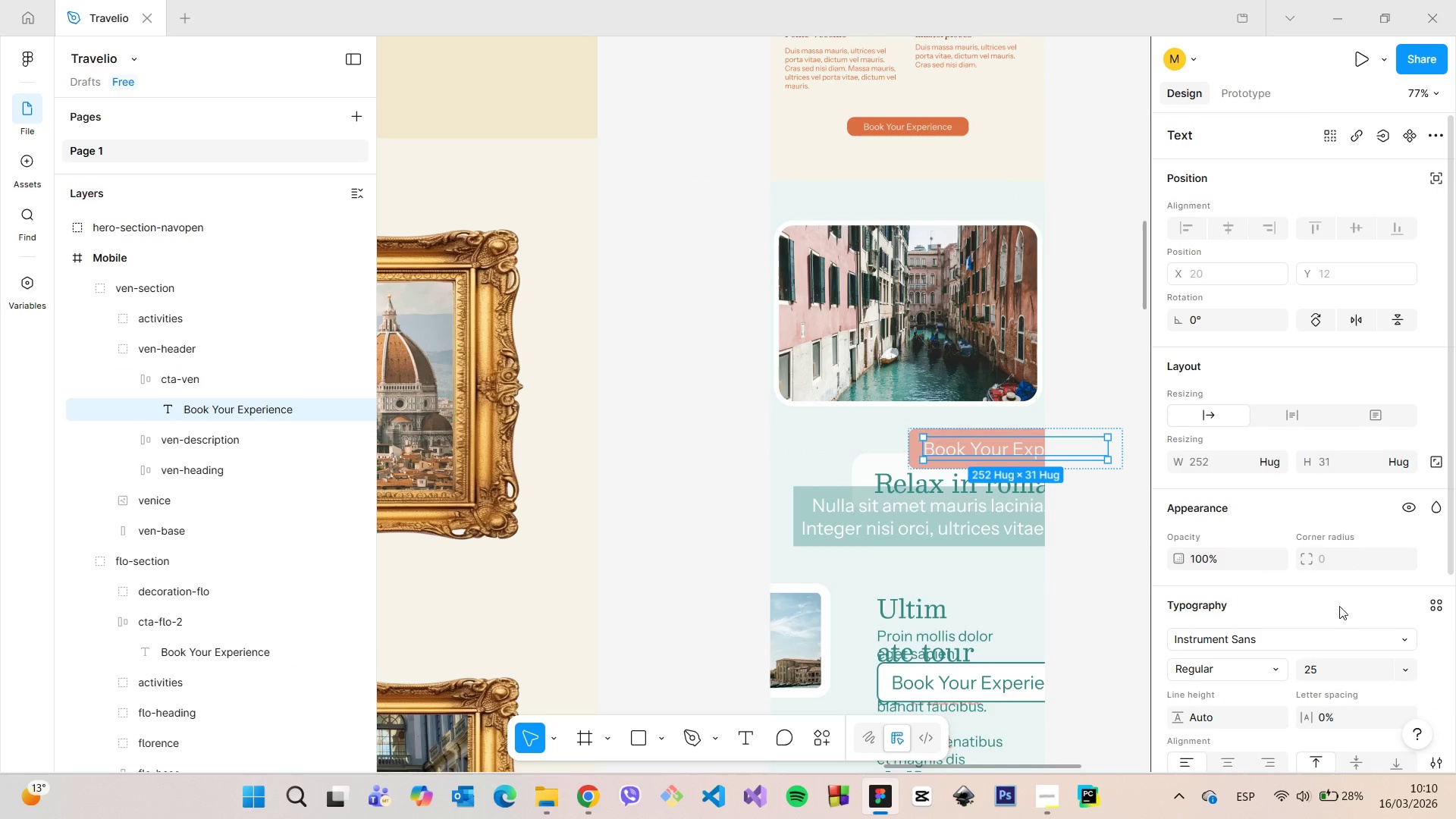 
left_click([1342, 676])
 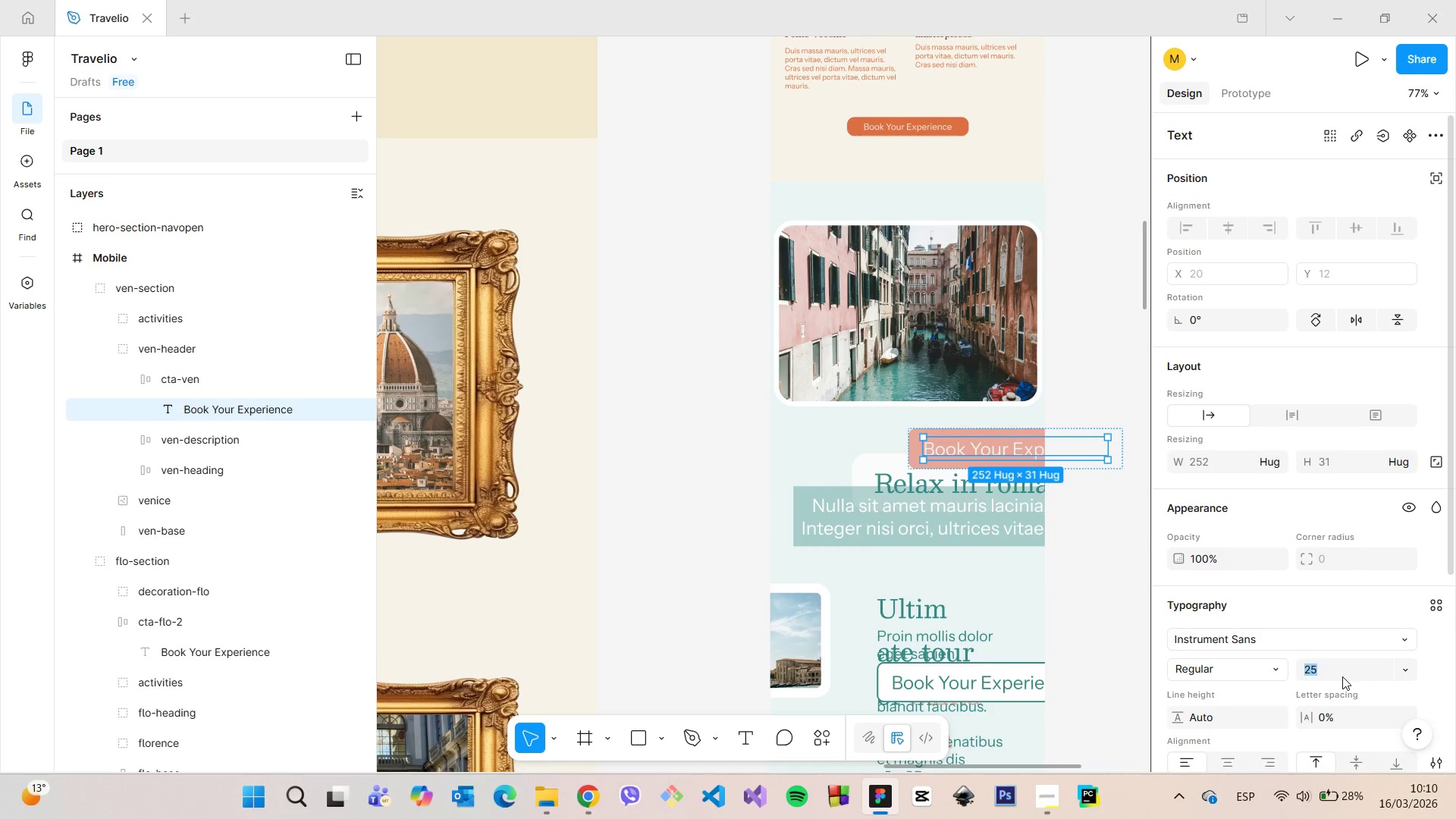 
type(12)
 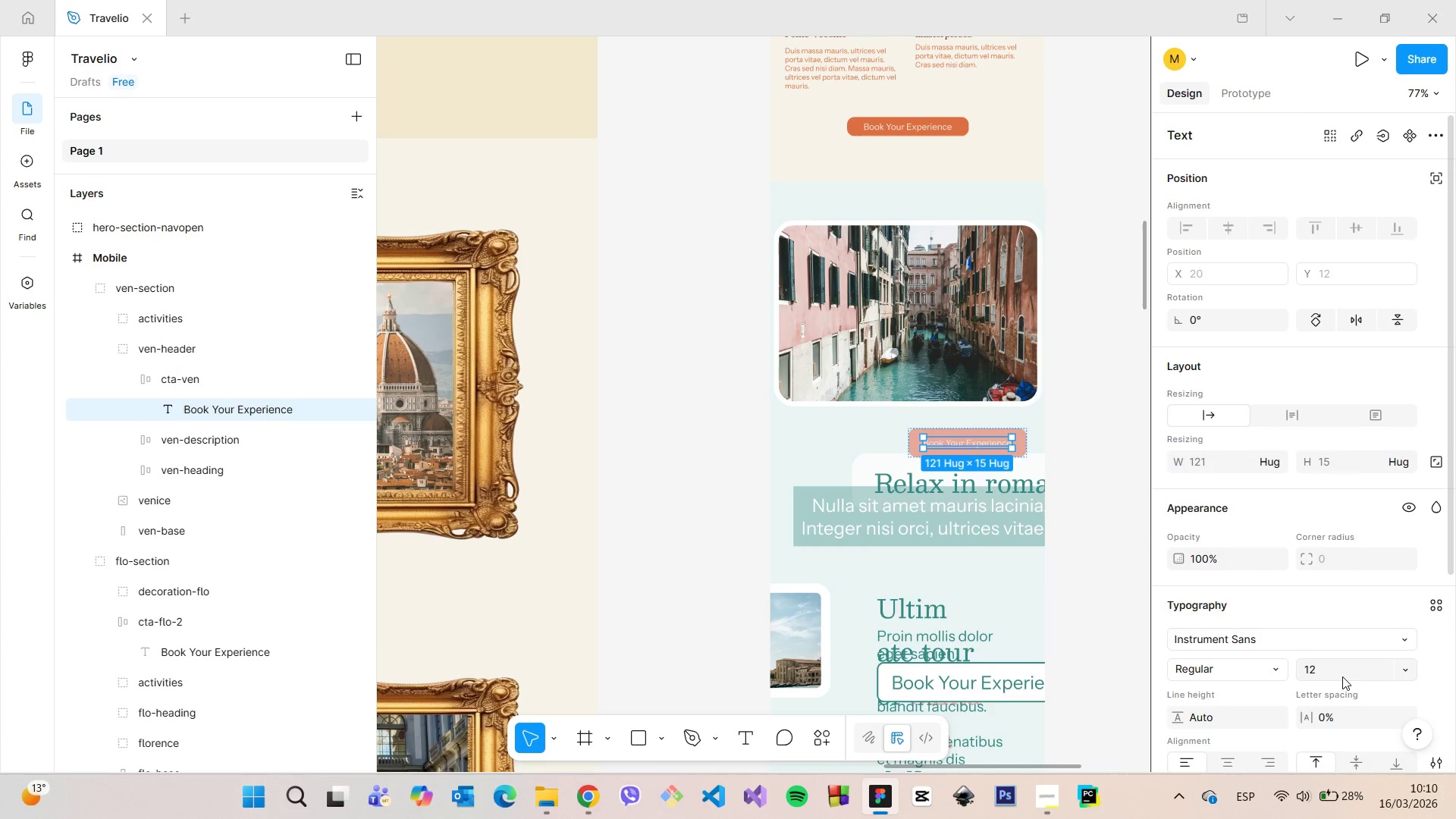 
key(Enter)
 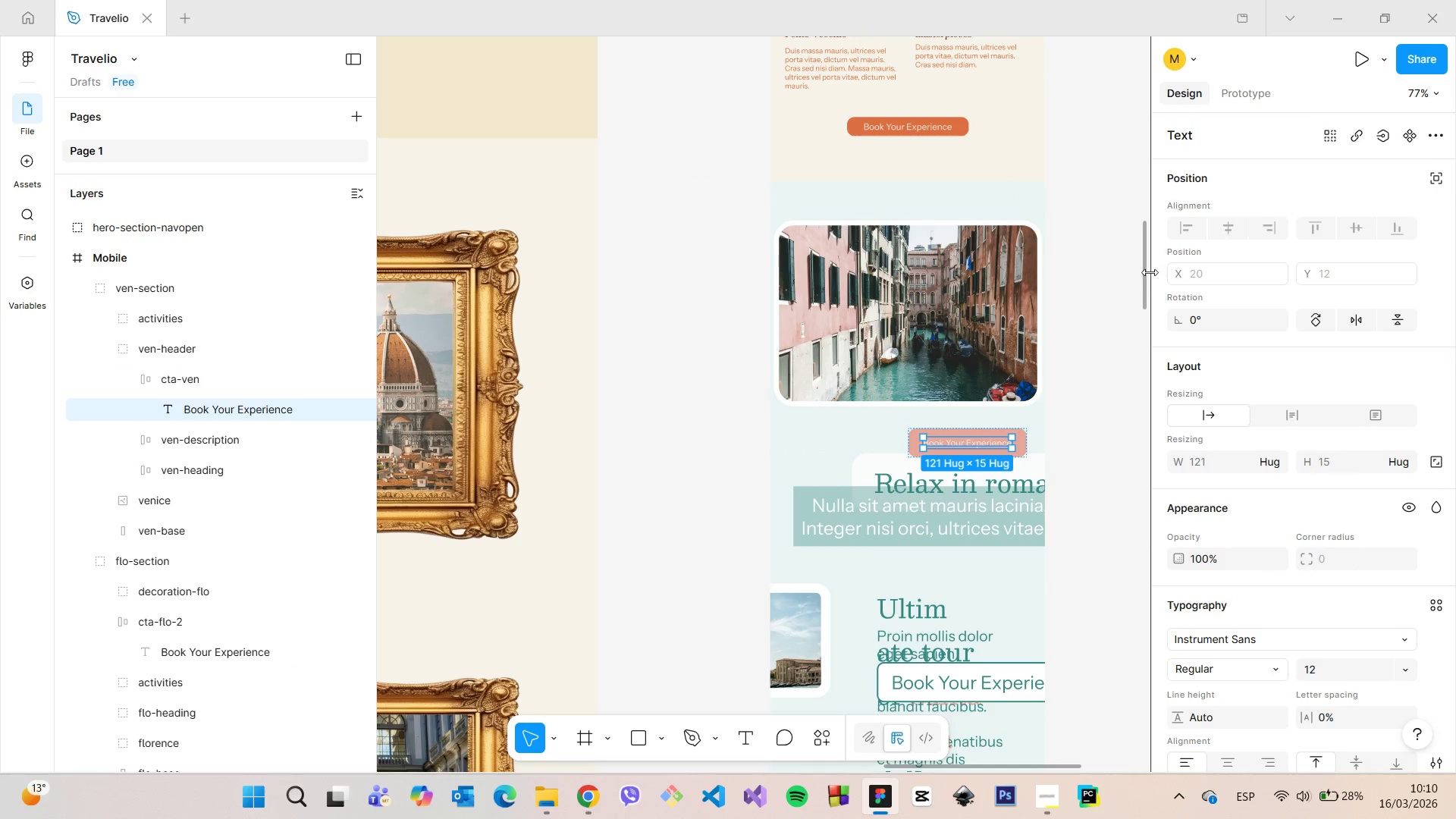 
left_click_drag(start_coordinate=[1143, 269], to_coordinate=[1143, 152])
 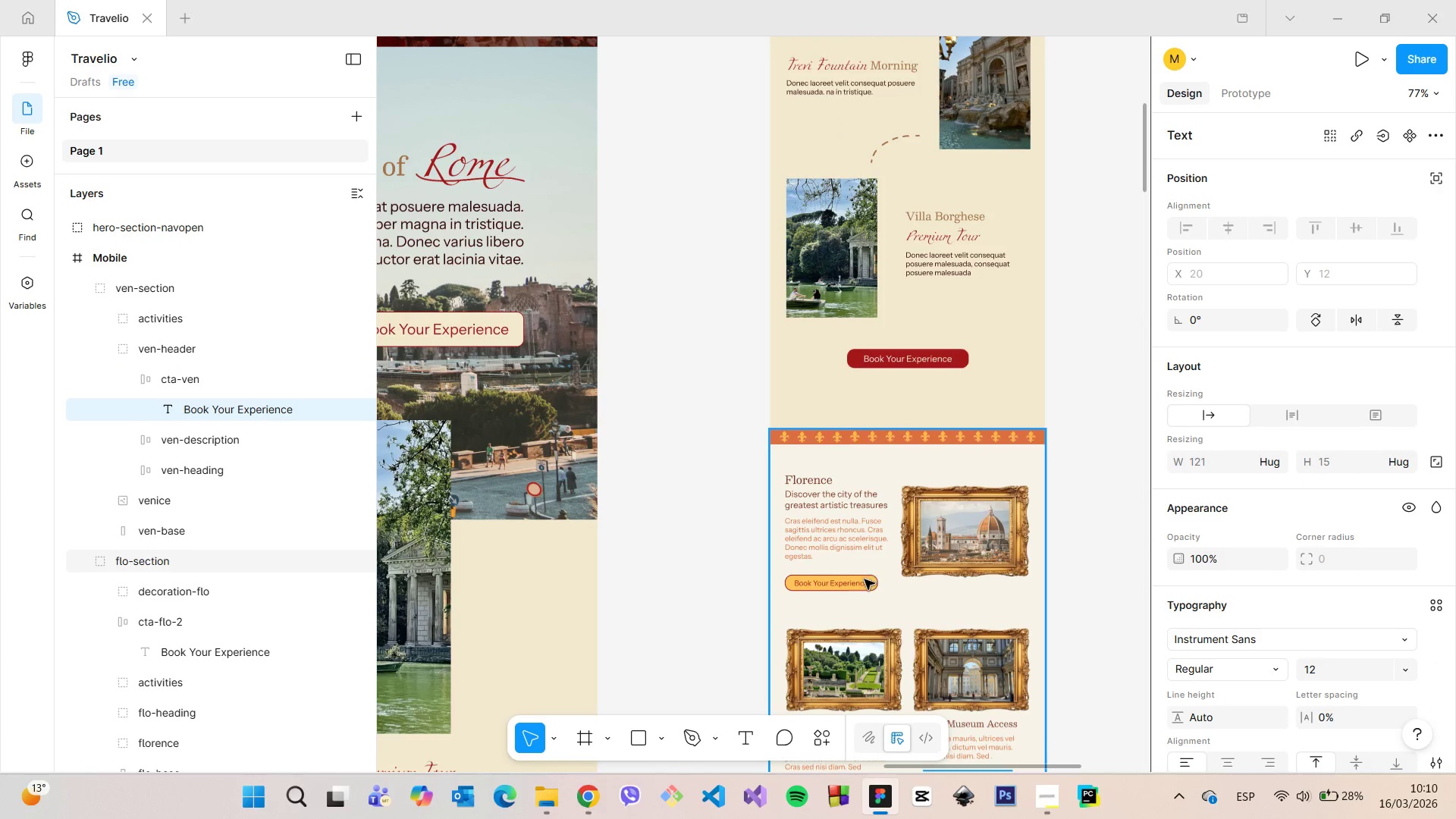 
double_click([864, 579])
 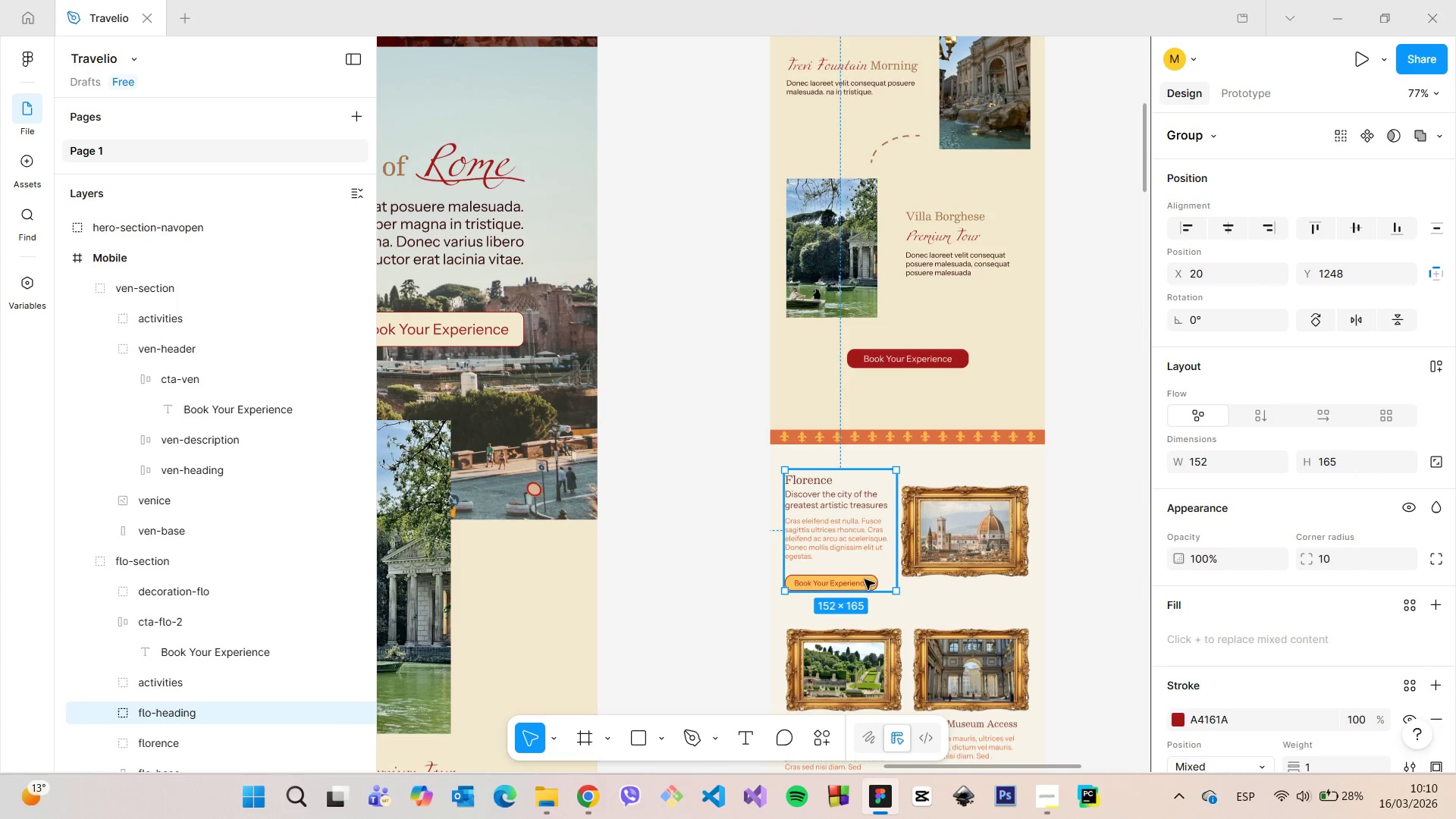 
triple_click([864, 579])
 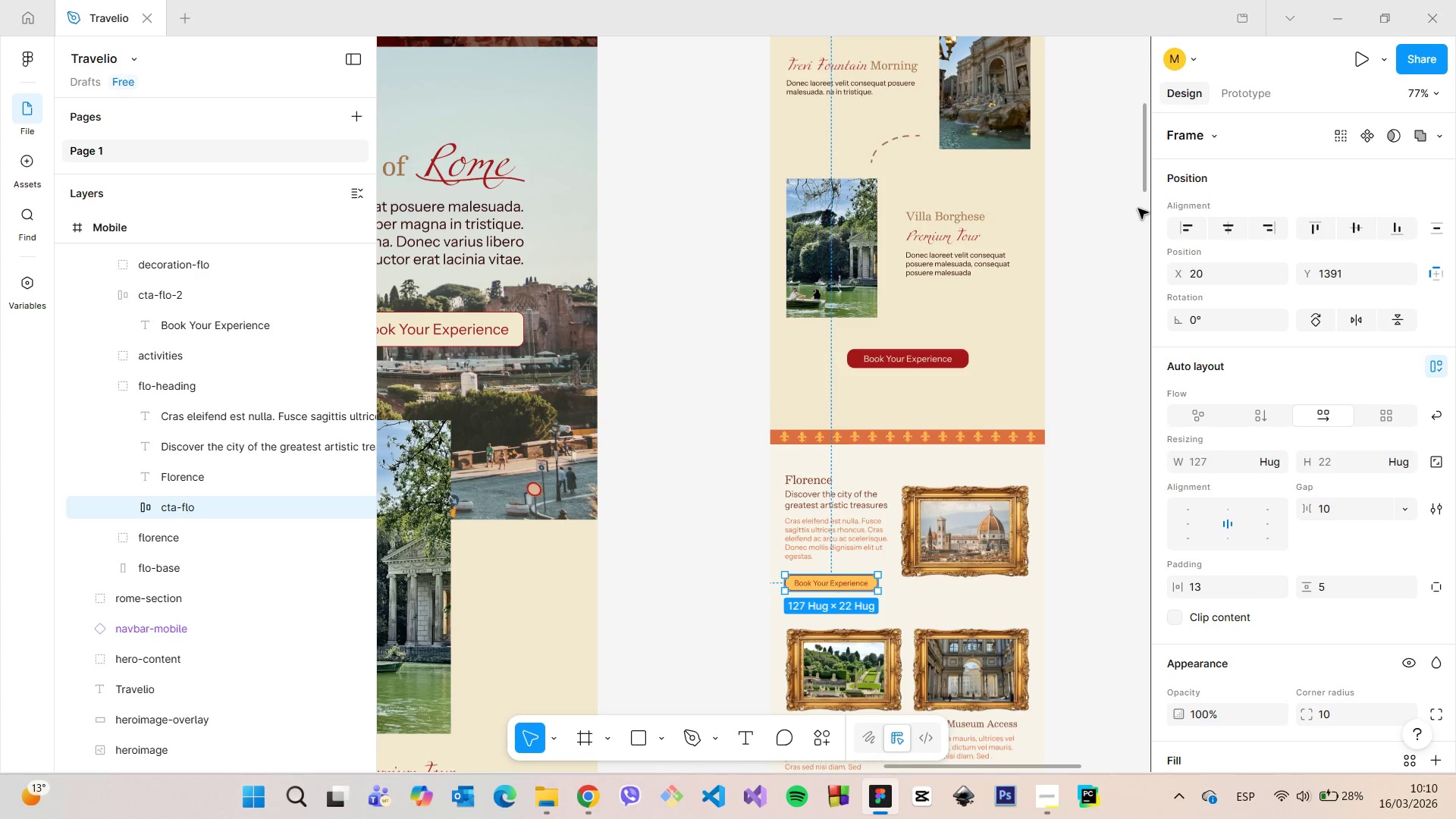 
scroll: coordinate [1335, 391], scroll_direction: down, amount: 4.0
 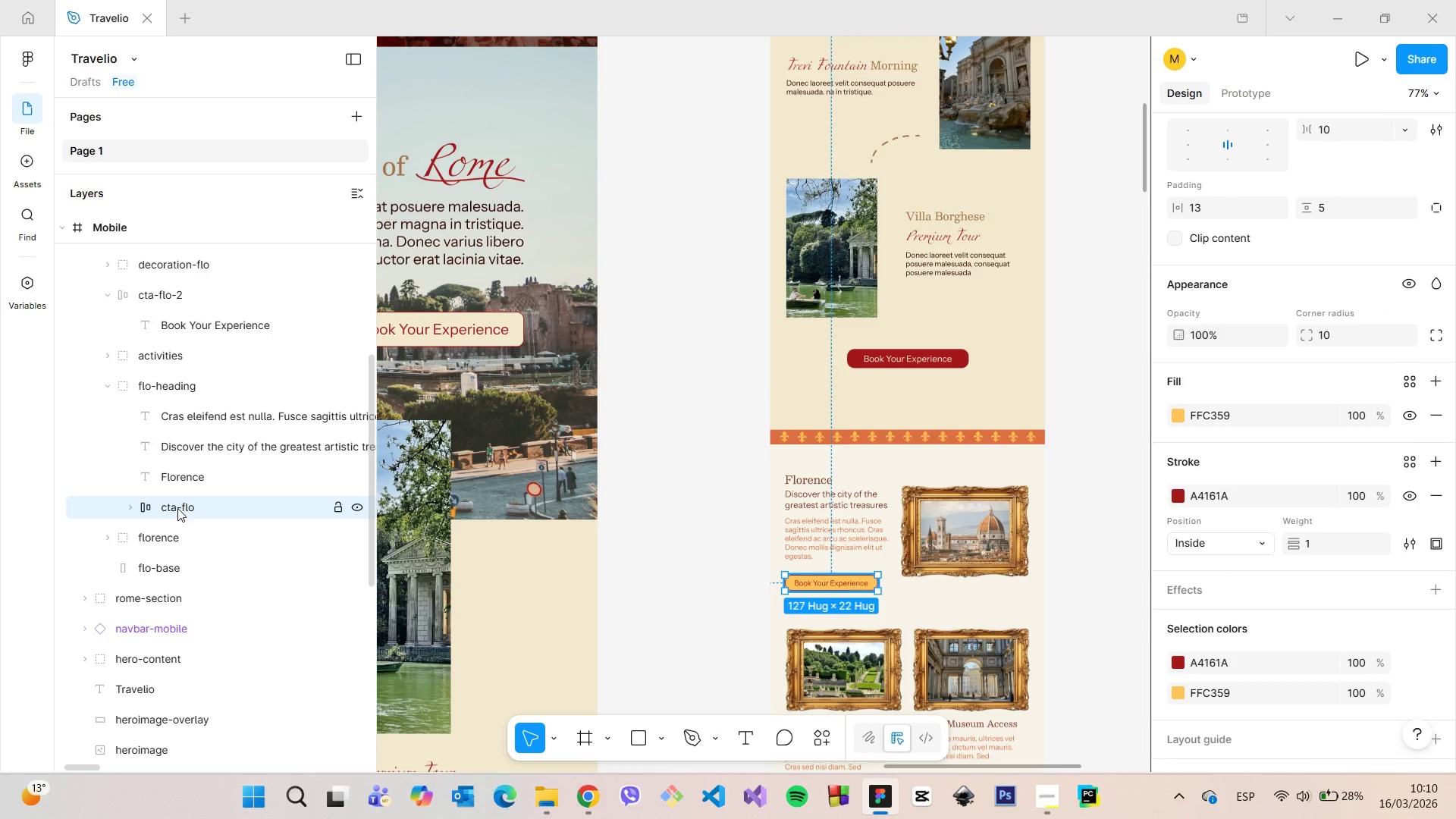 
left_click([131, 500])
 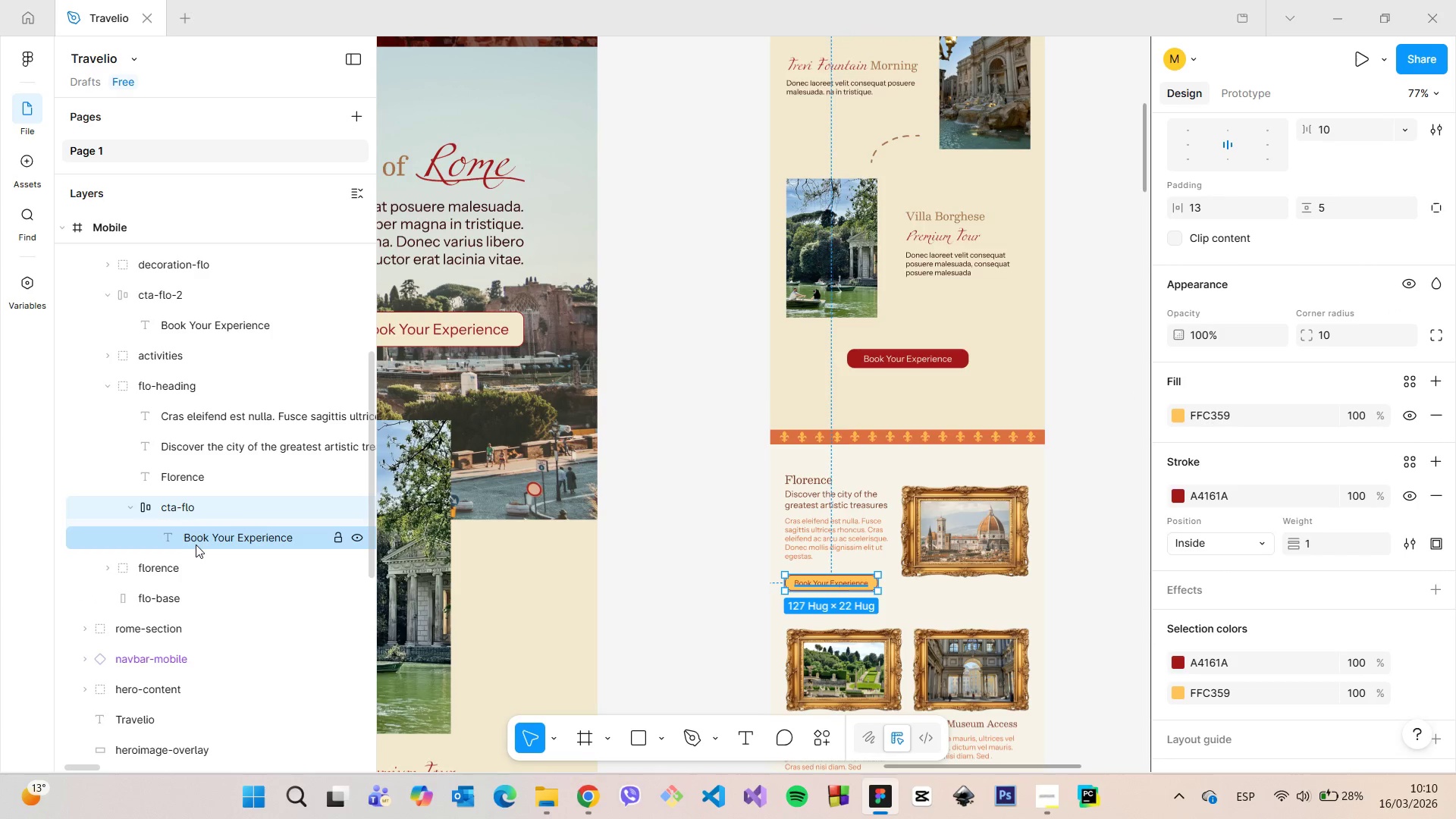 
left_click([197, 544])
 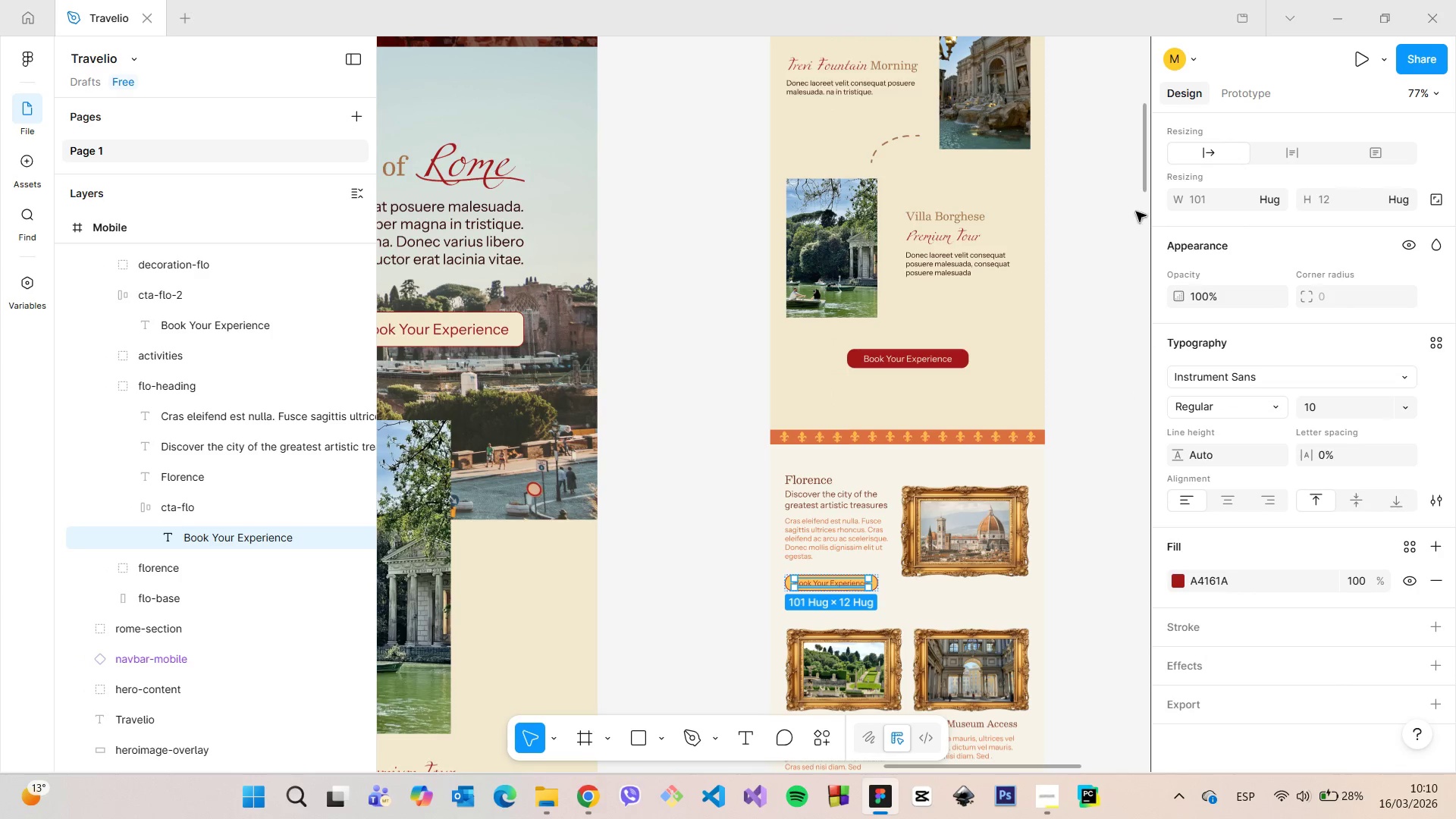 
left_click_drag(start_coordinate=[1142, 176], to_coordinate=[1143, 259])
 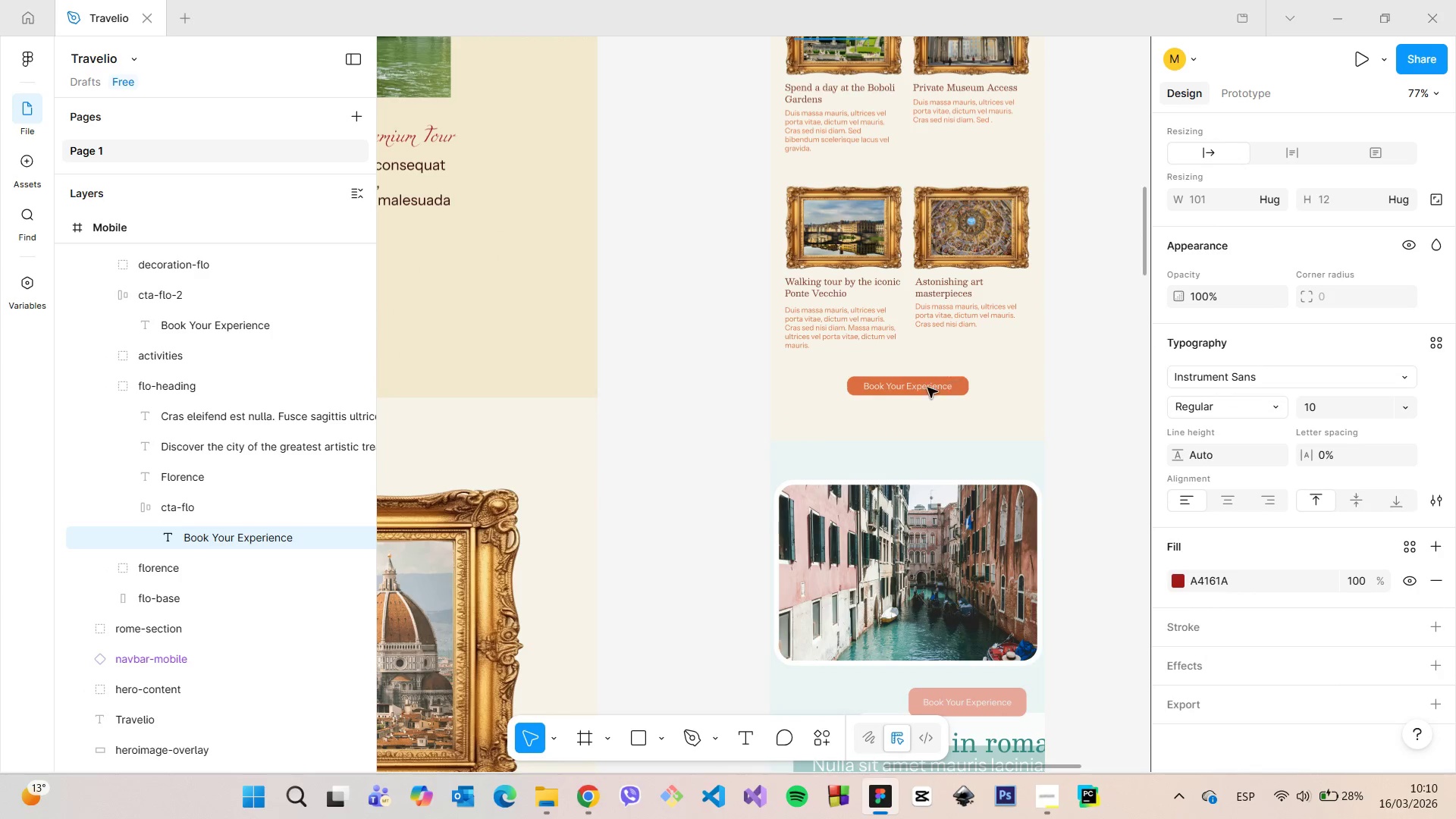 
left_click([917, 395])
 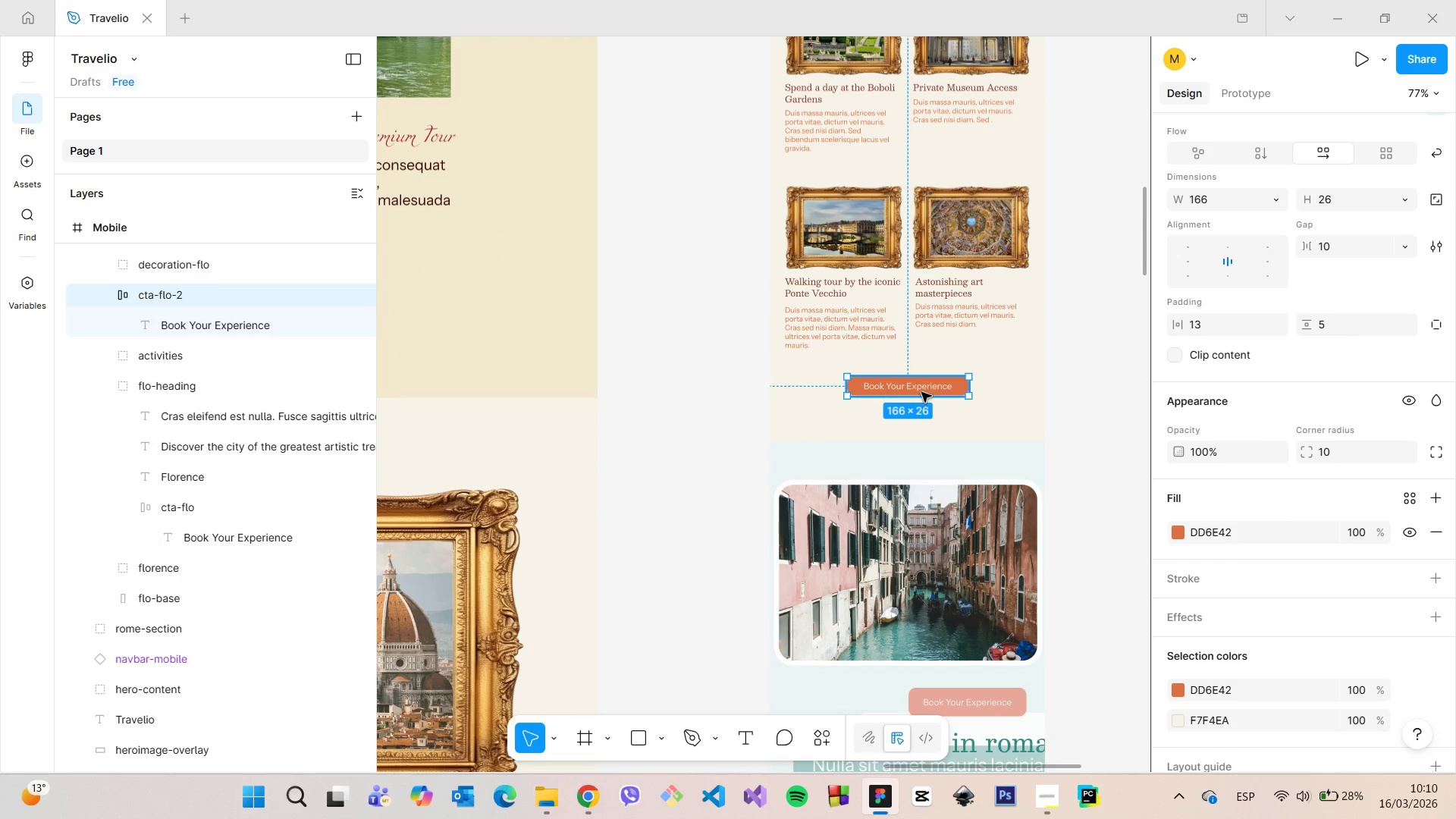 
left_click([922, 390])
 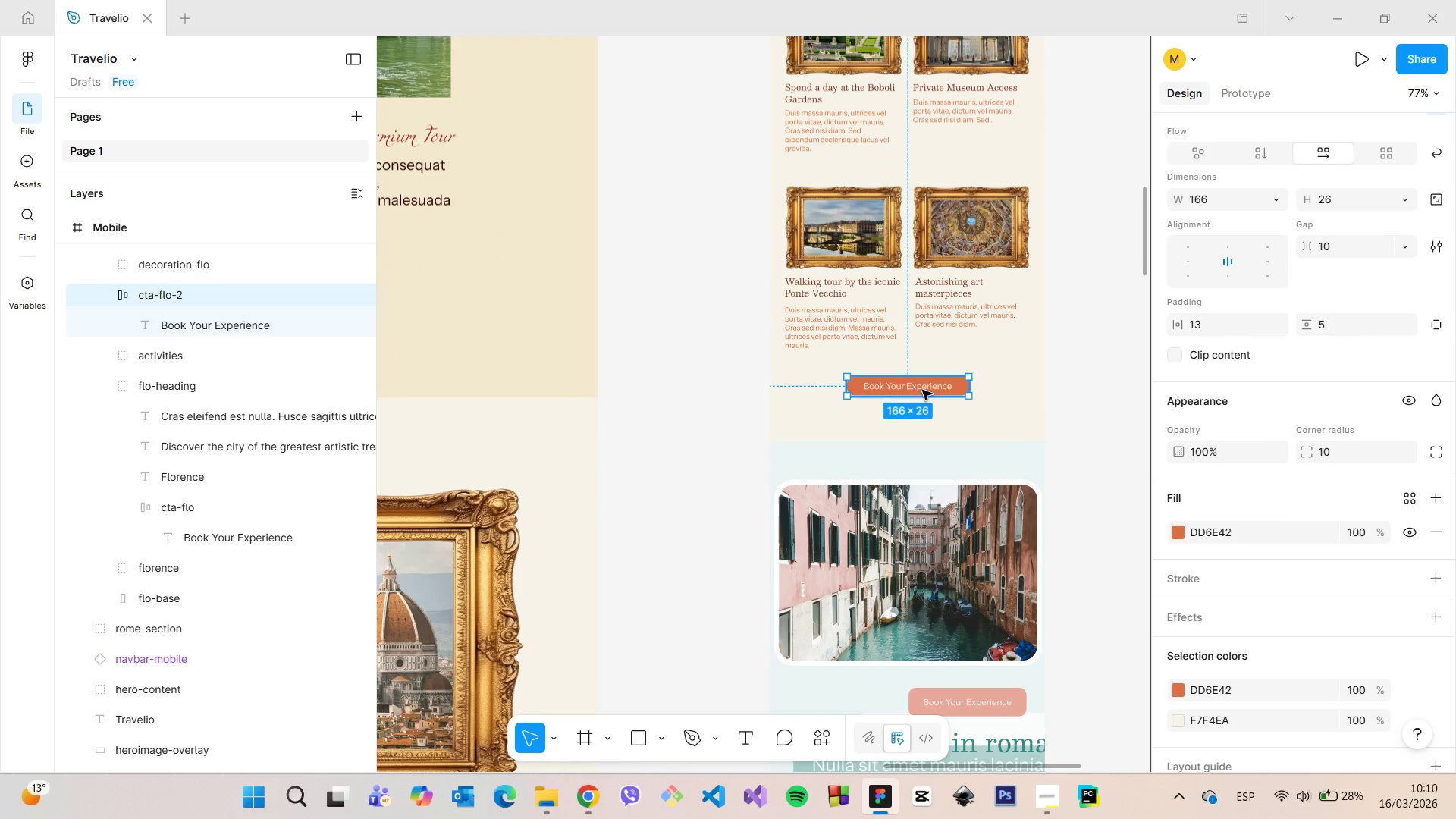 
double_click([922, 390])
 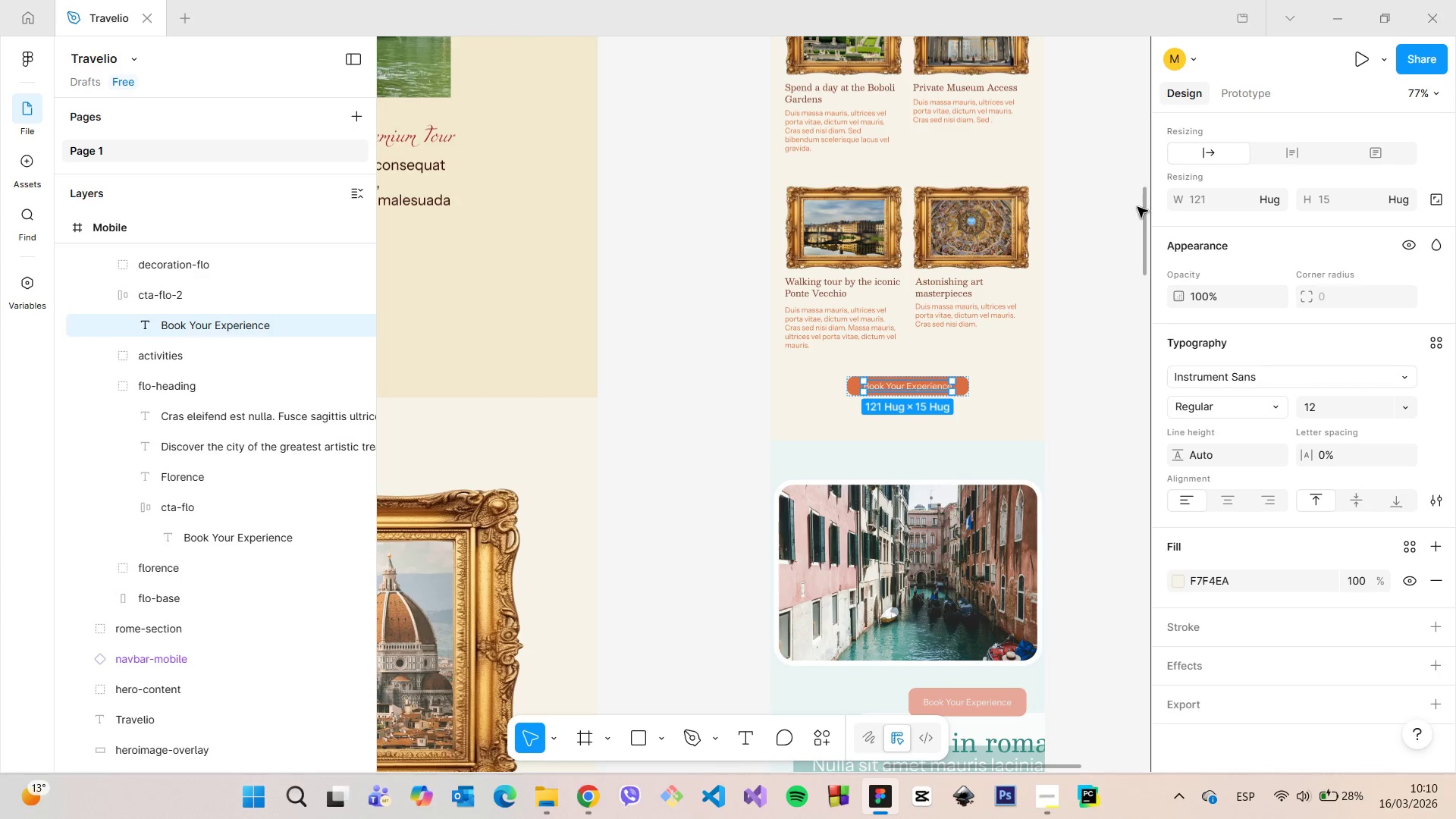 
left_click_drag(start_coordinate=[1141, 219], to_coordinate=[1133, 273])
 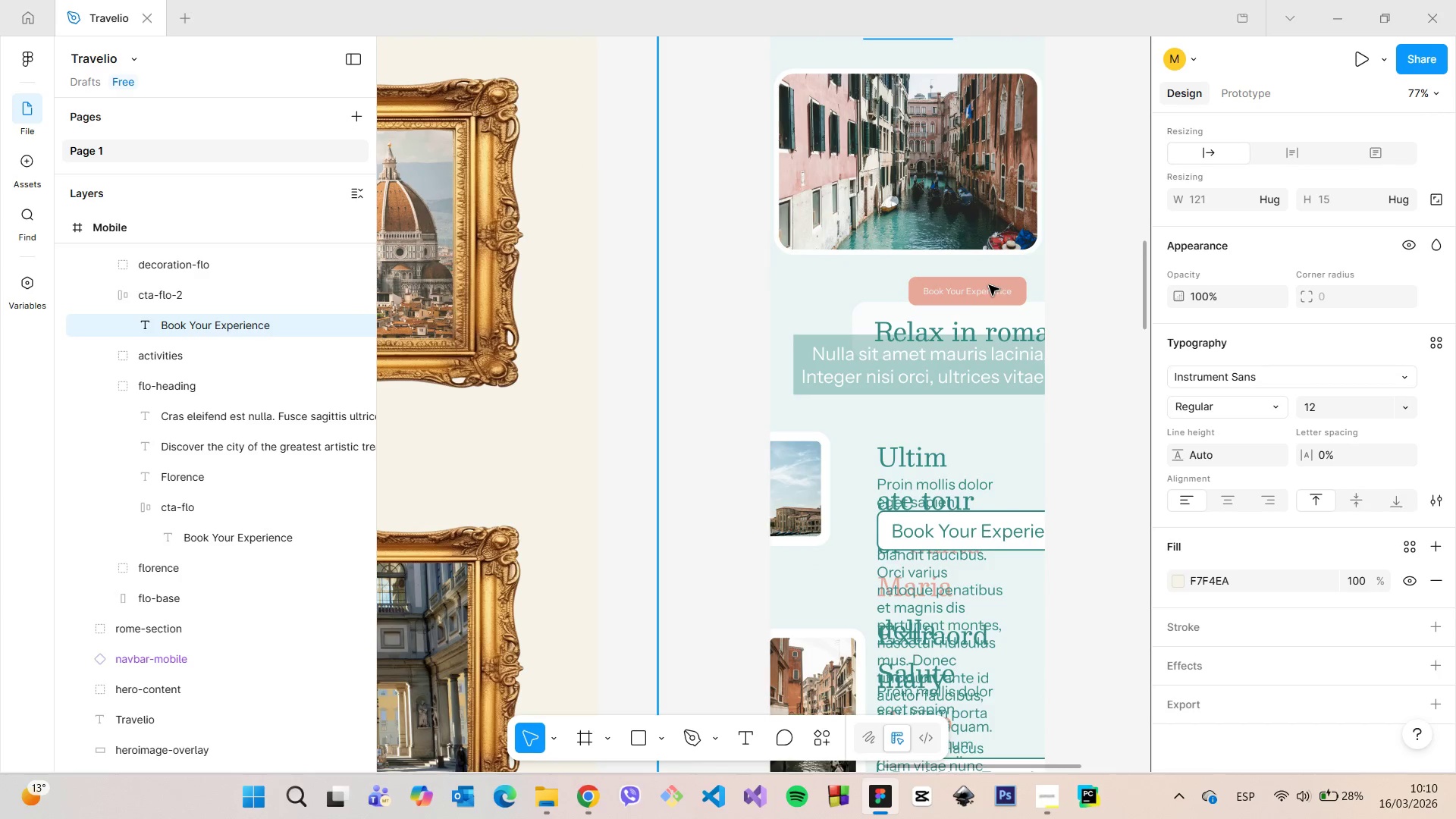 
double_click([989, 285])
 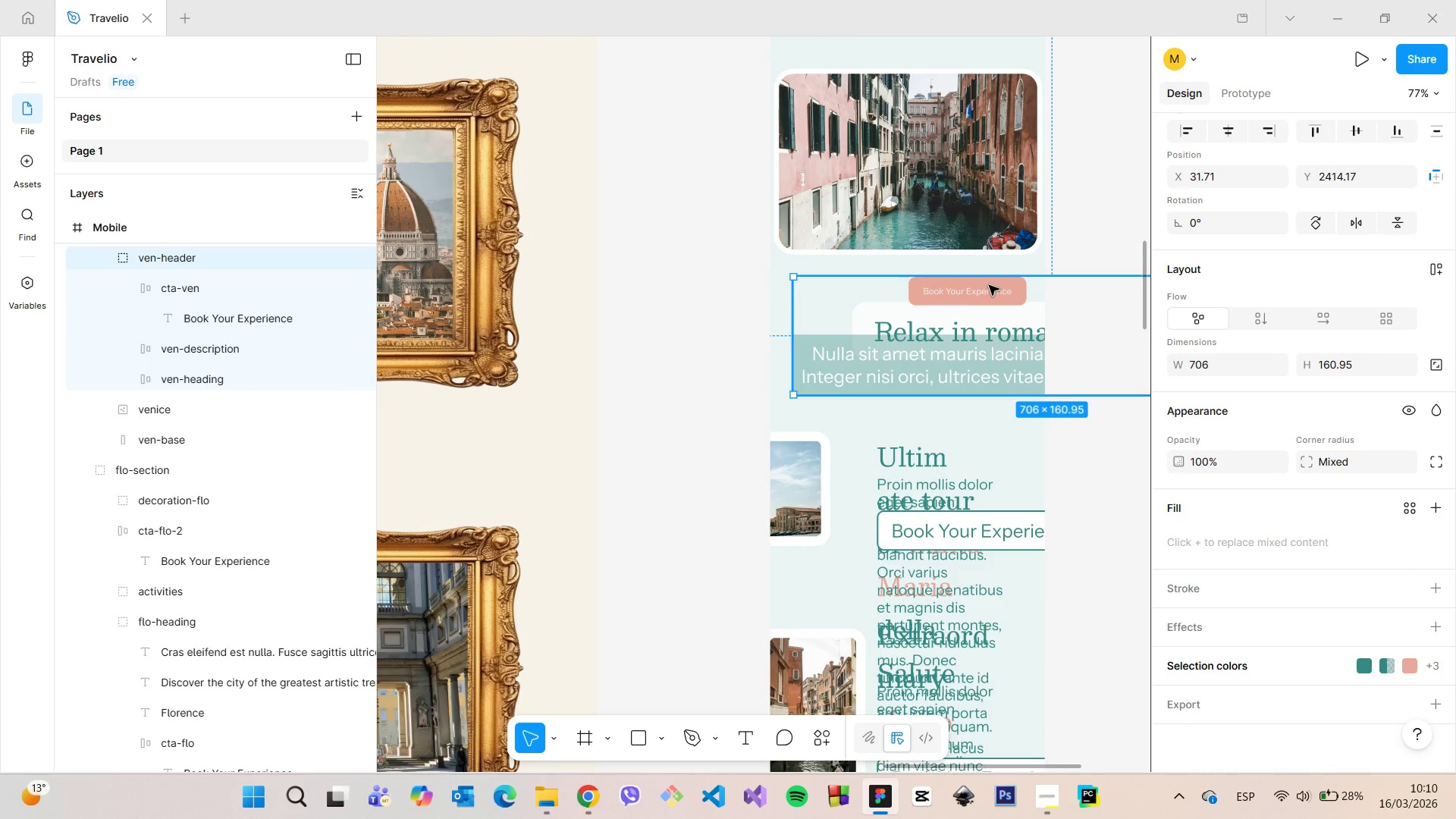 
double_click([989, 285])
 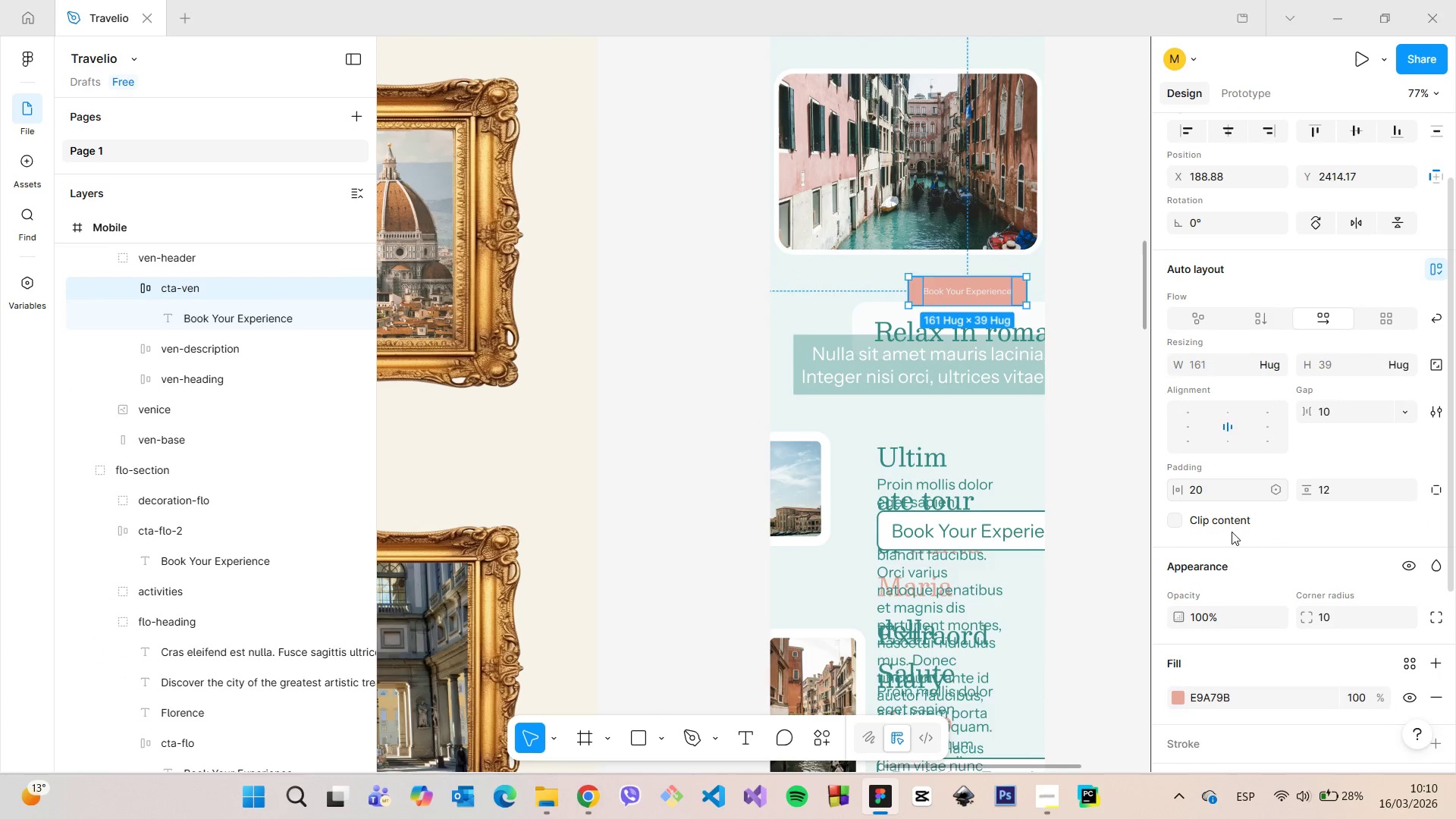 
left_click([1216, 494])
 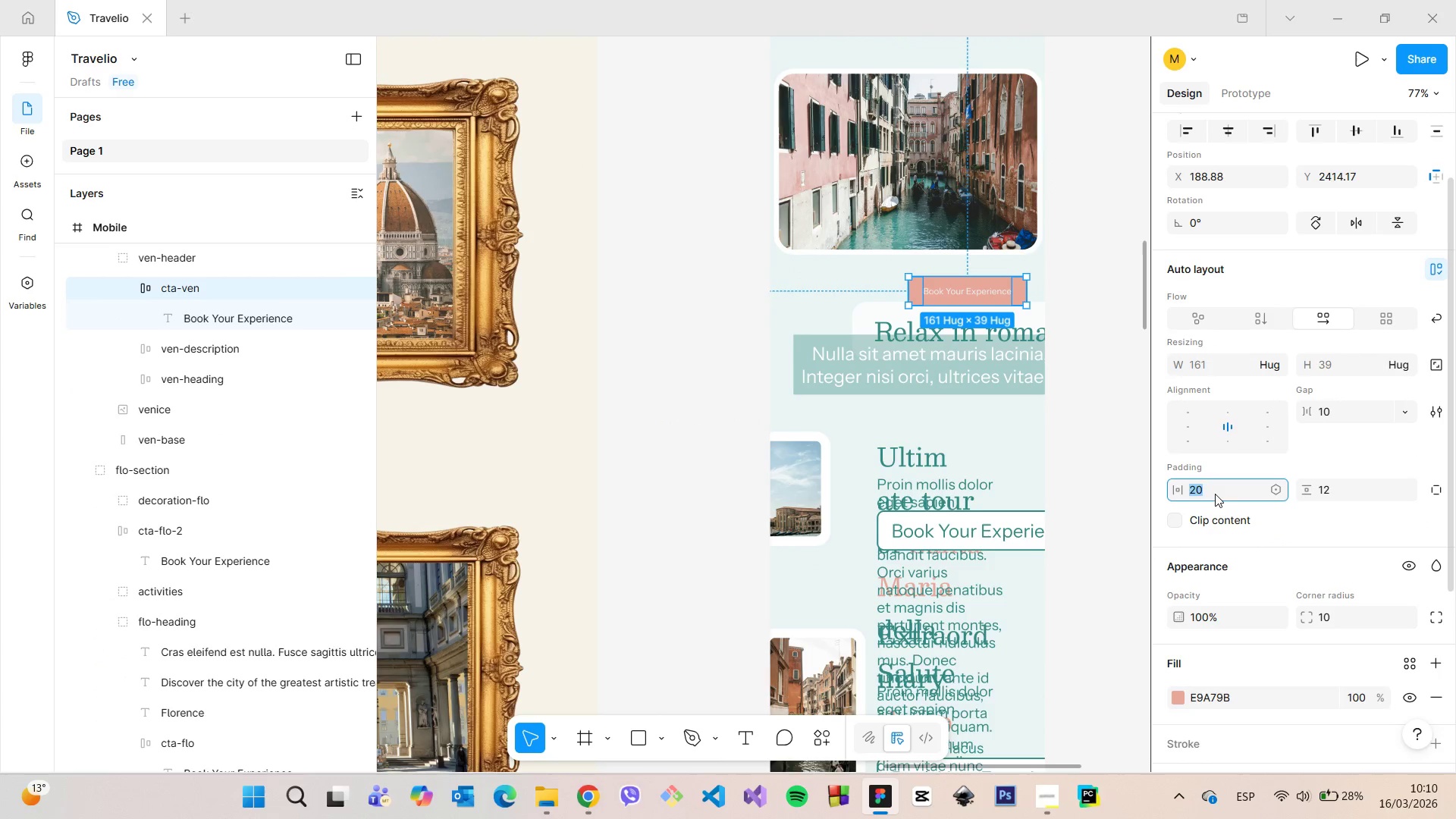 
type(13)
 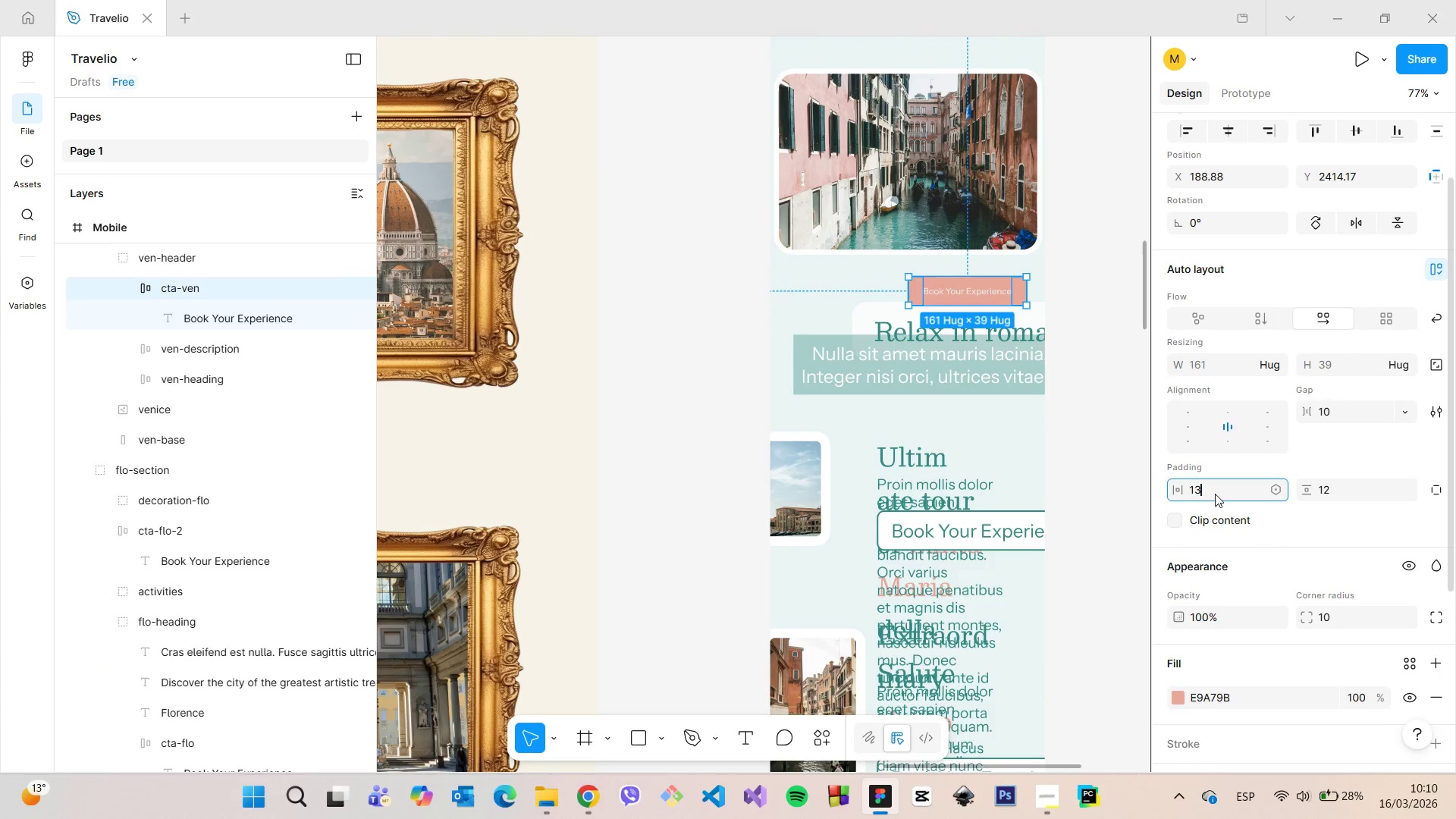 
key(Enter)
 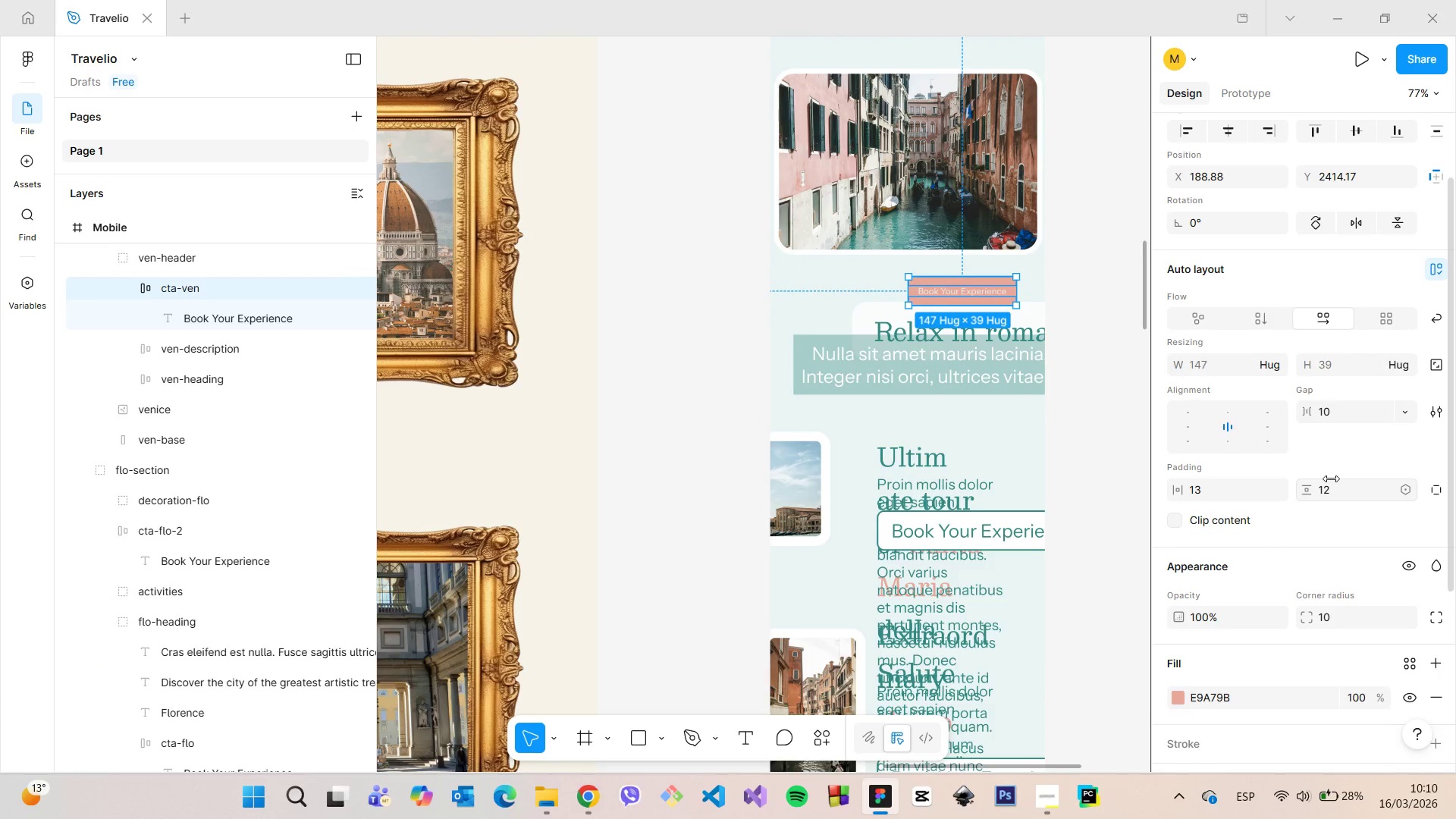 
left_click([1329, 485])
 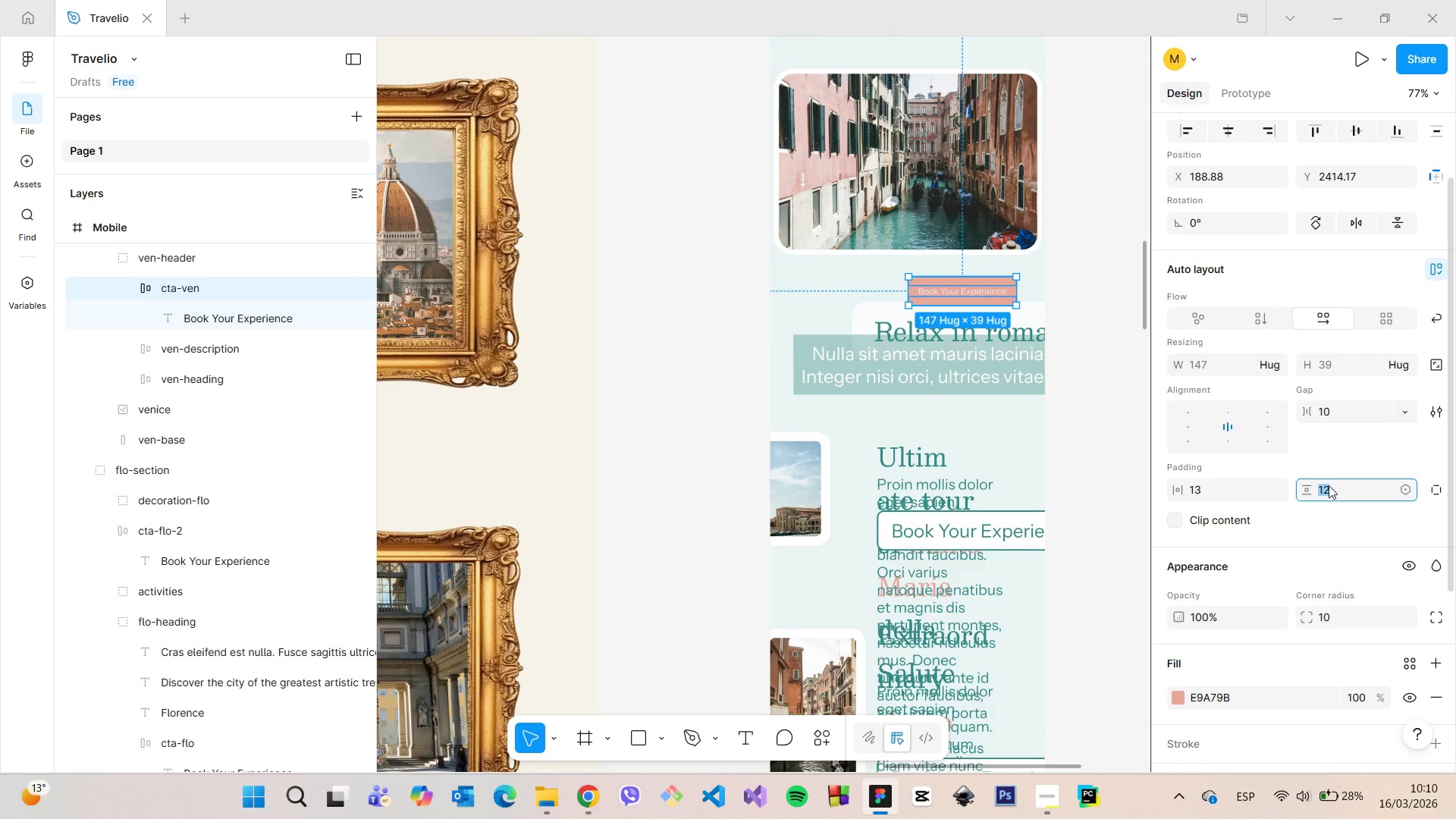 
key(5)
 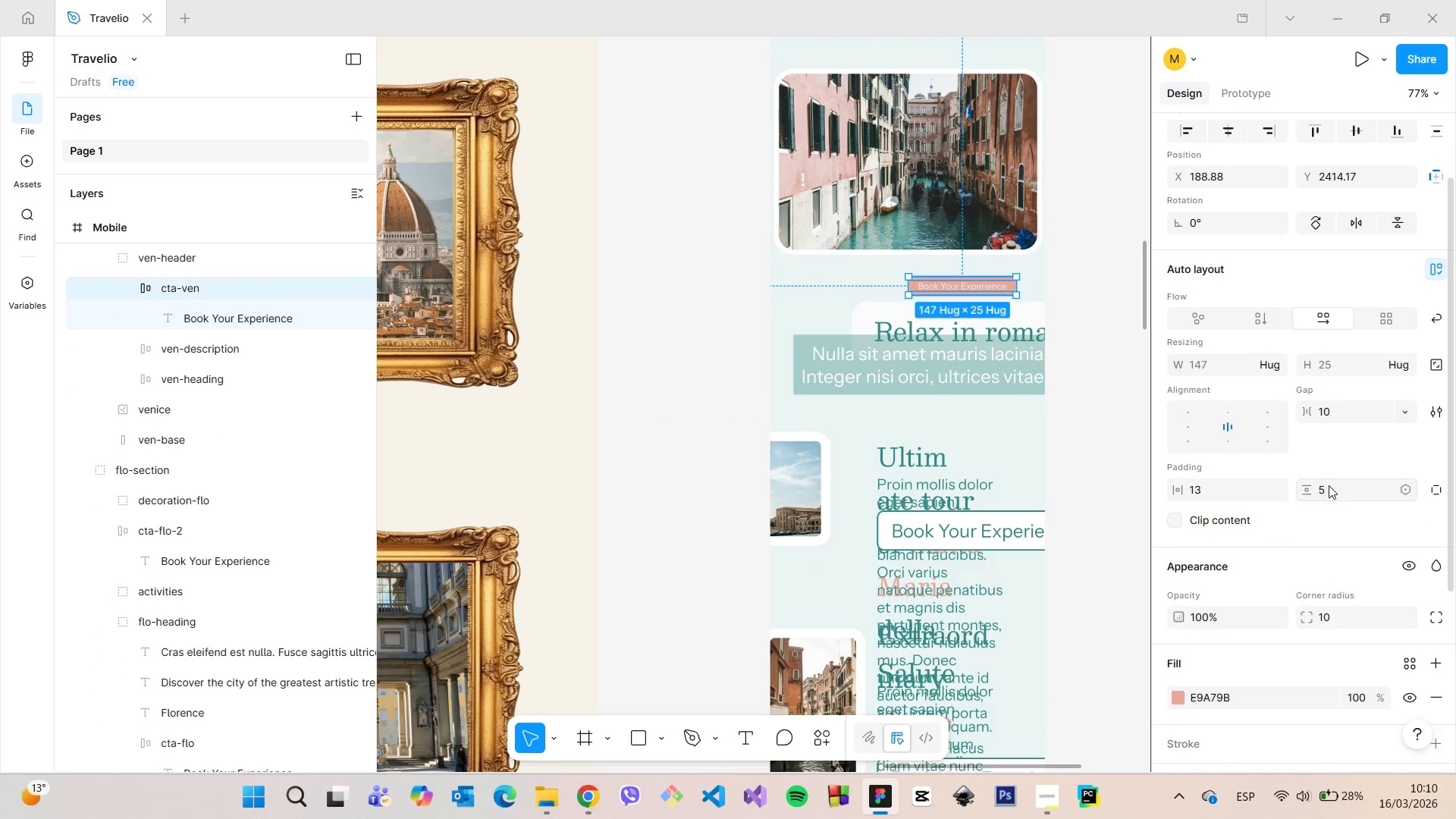 
key(Enter)
 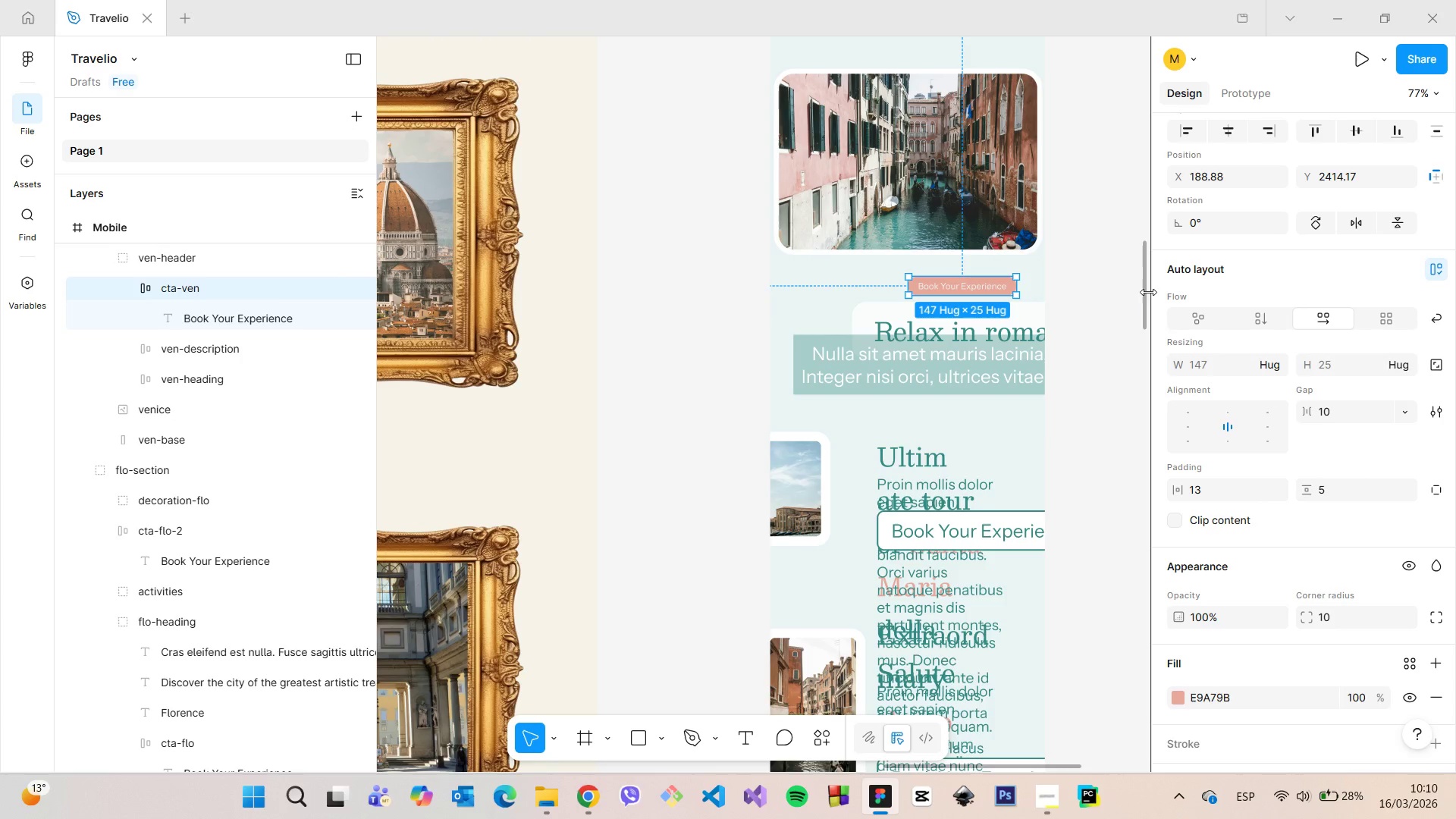 
left_click([987, 171])
 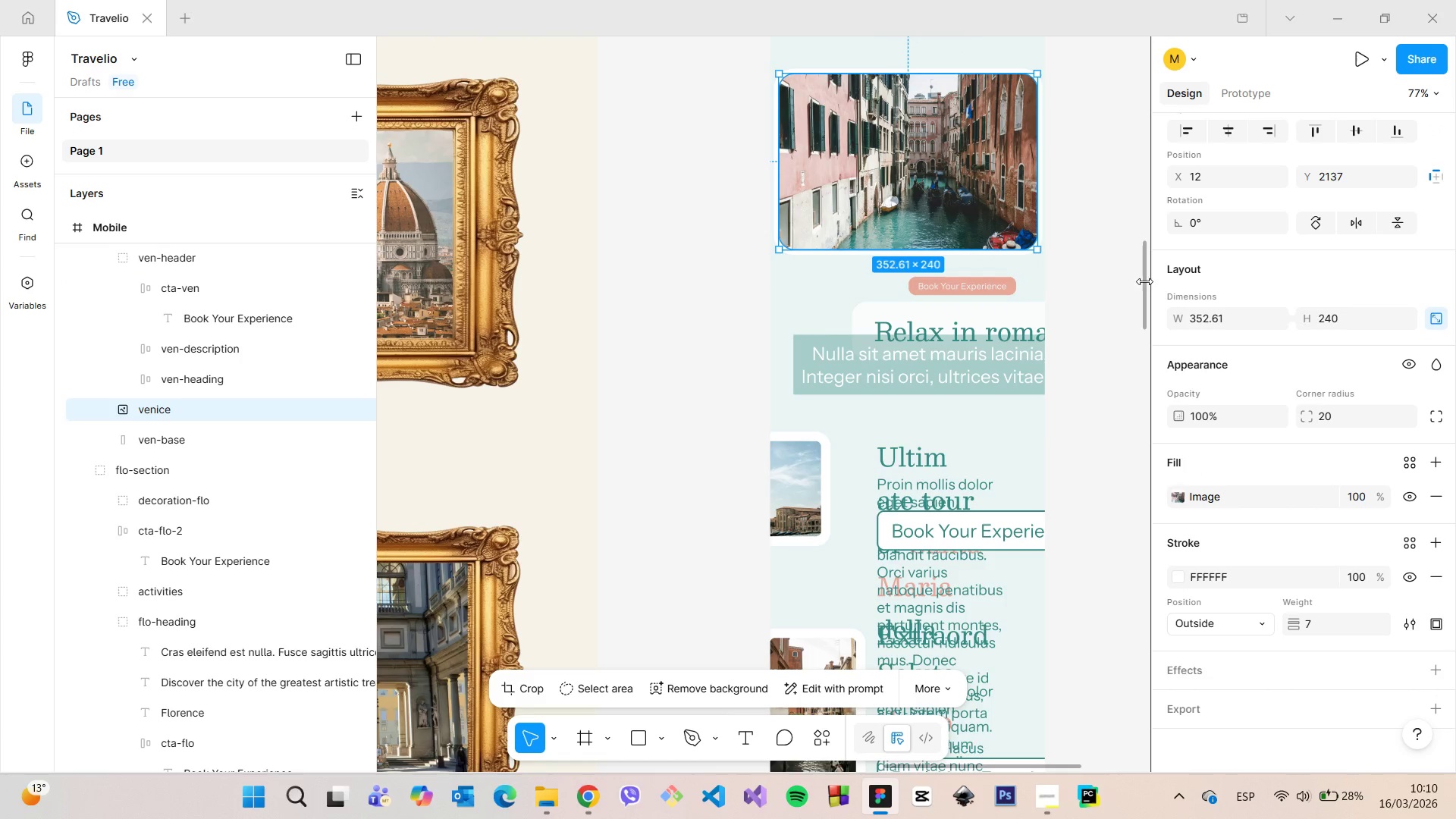 
left_click_drag(start_coordinate=[1141, 281], to_coordinate=[1143, 265])
 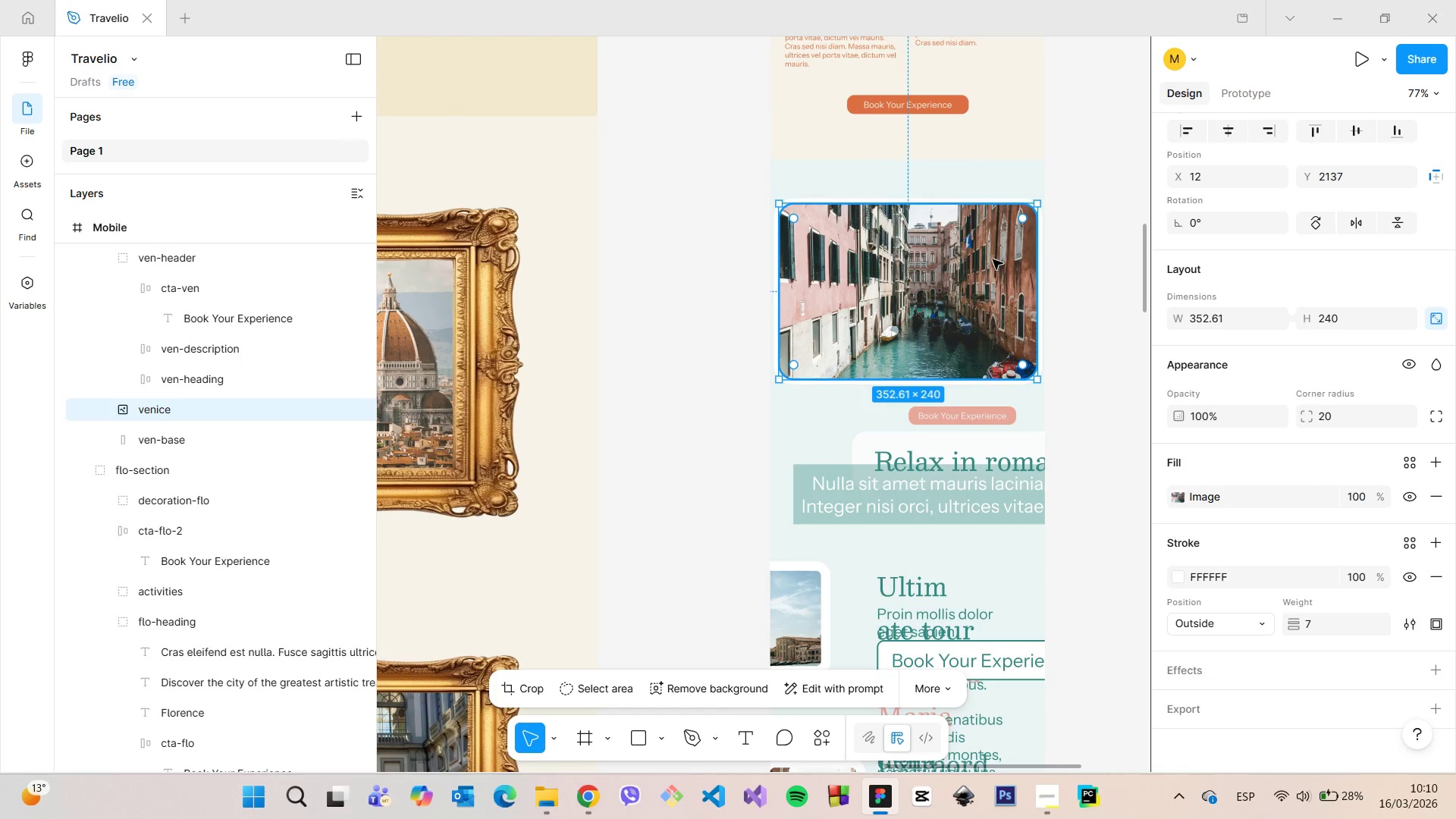 
scroll: coordinate [993, 259], scroll_direction: up, amount: 6.0
 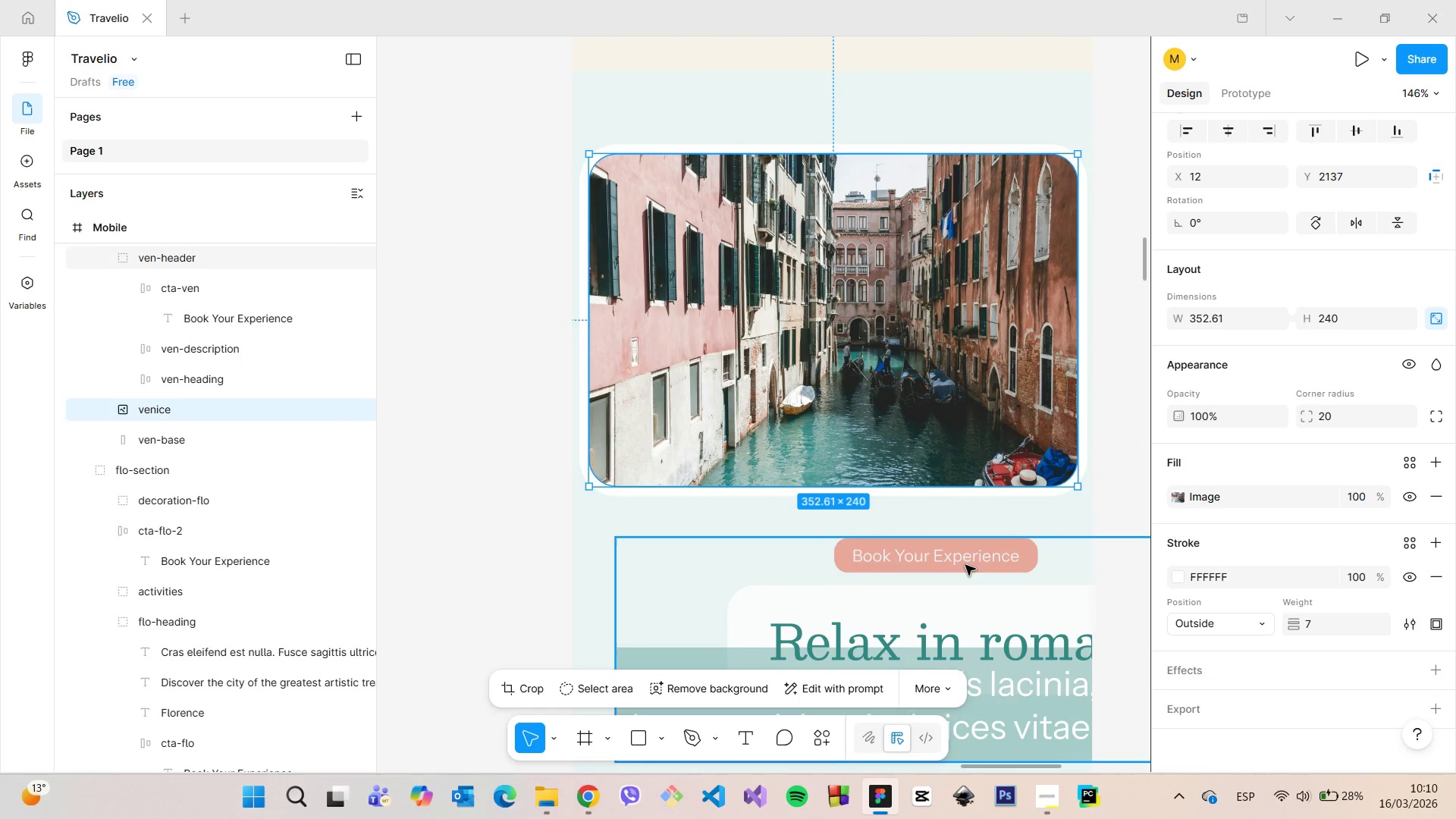 
double_click([965, 563])
 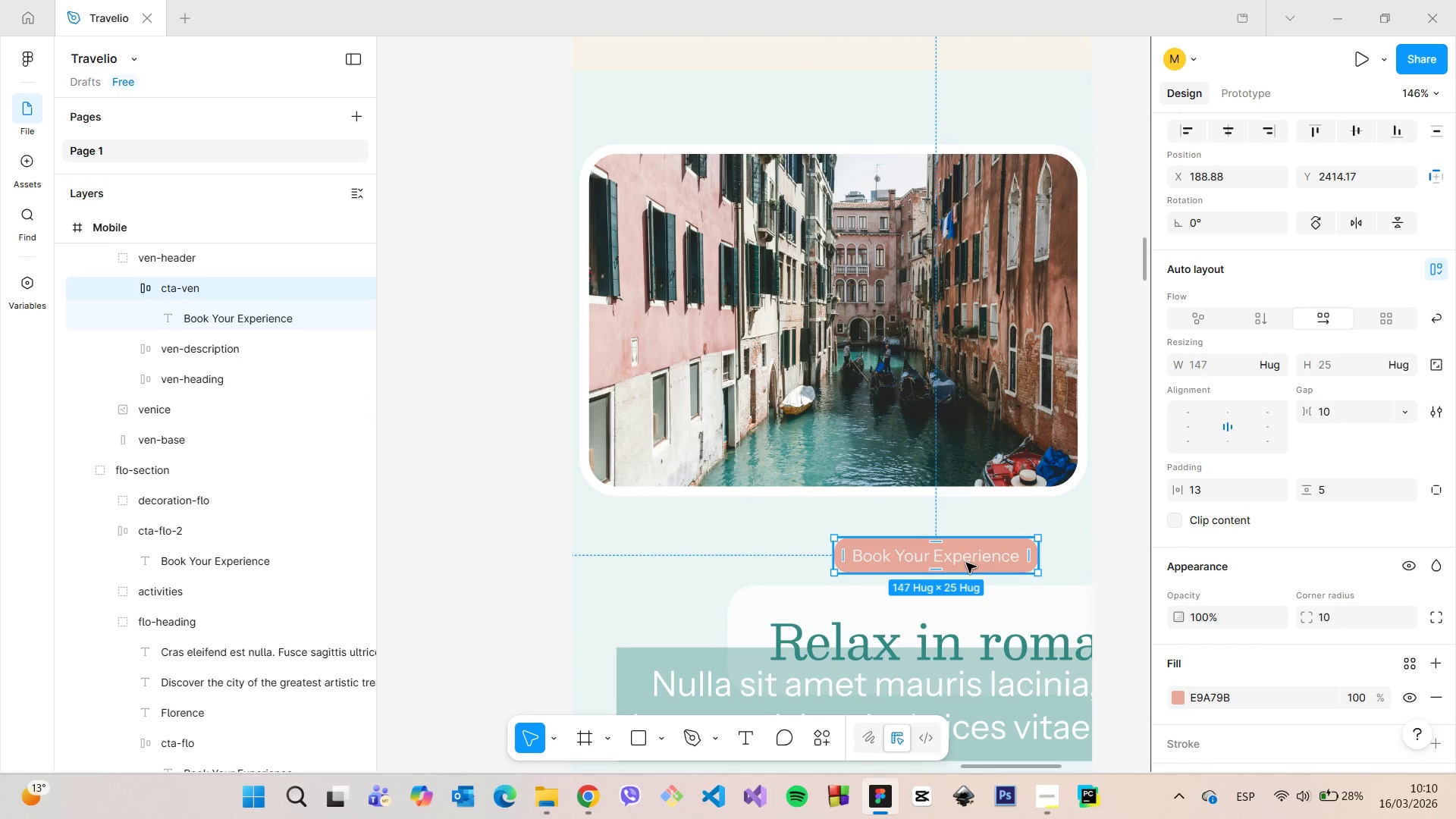 
left_click_drag(start_coordinate=[966, 561], to_coordinate=[993, 398])
 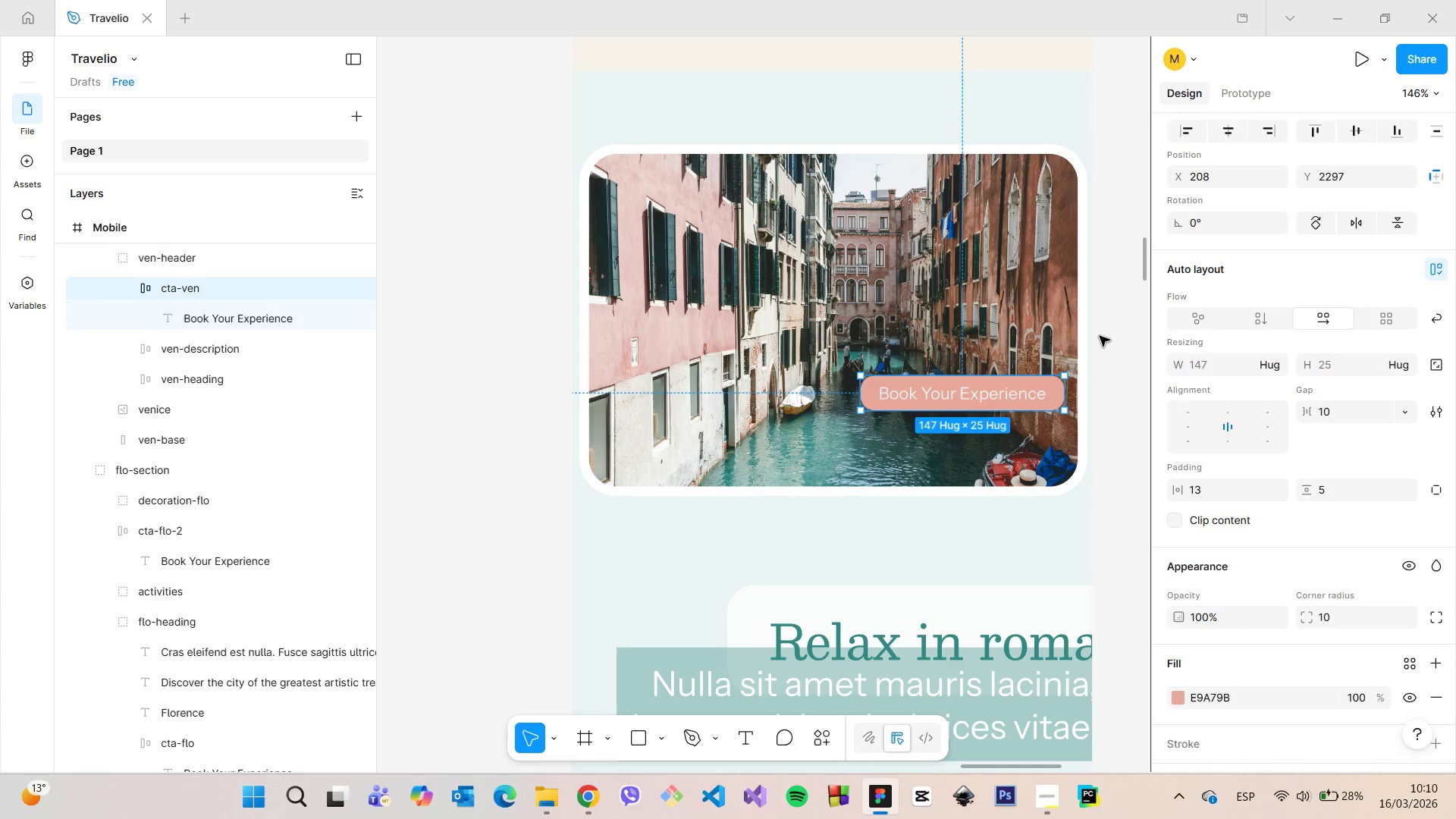 
left_click([1100, 336])
 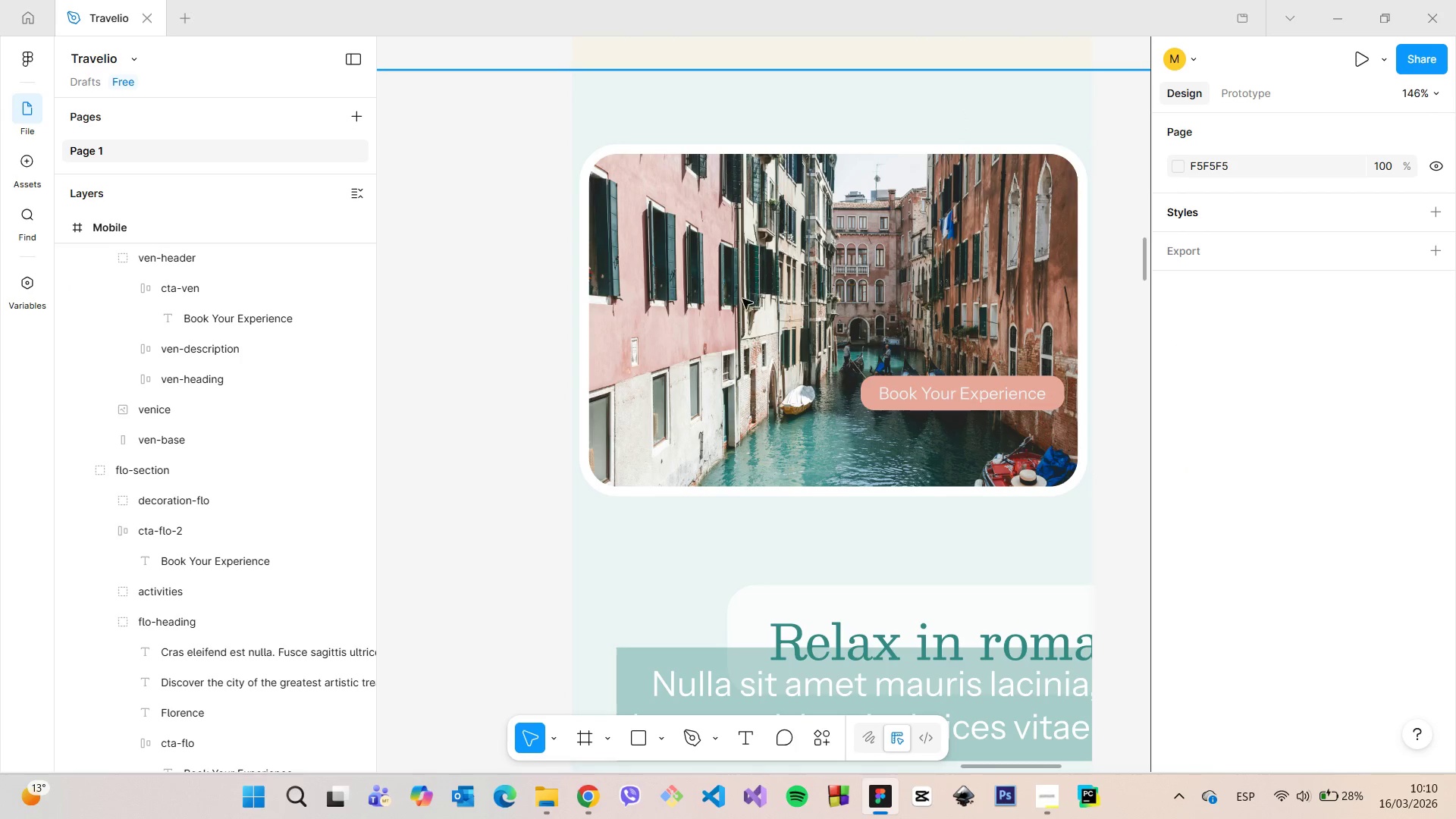 
double_click([701, 290])
 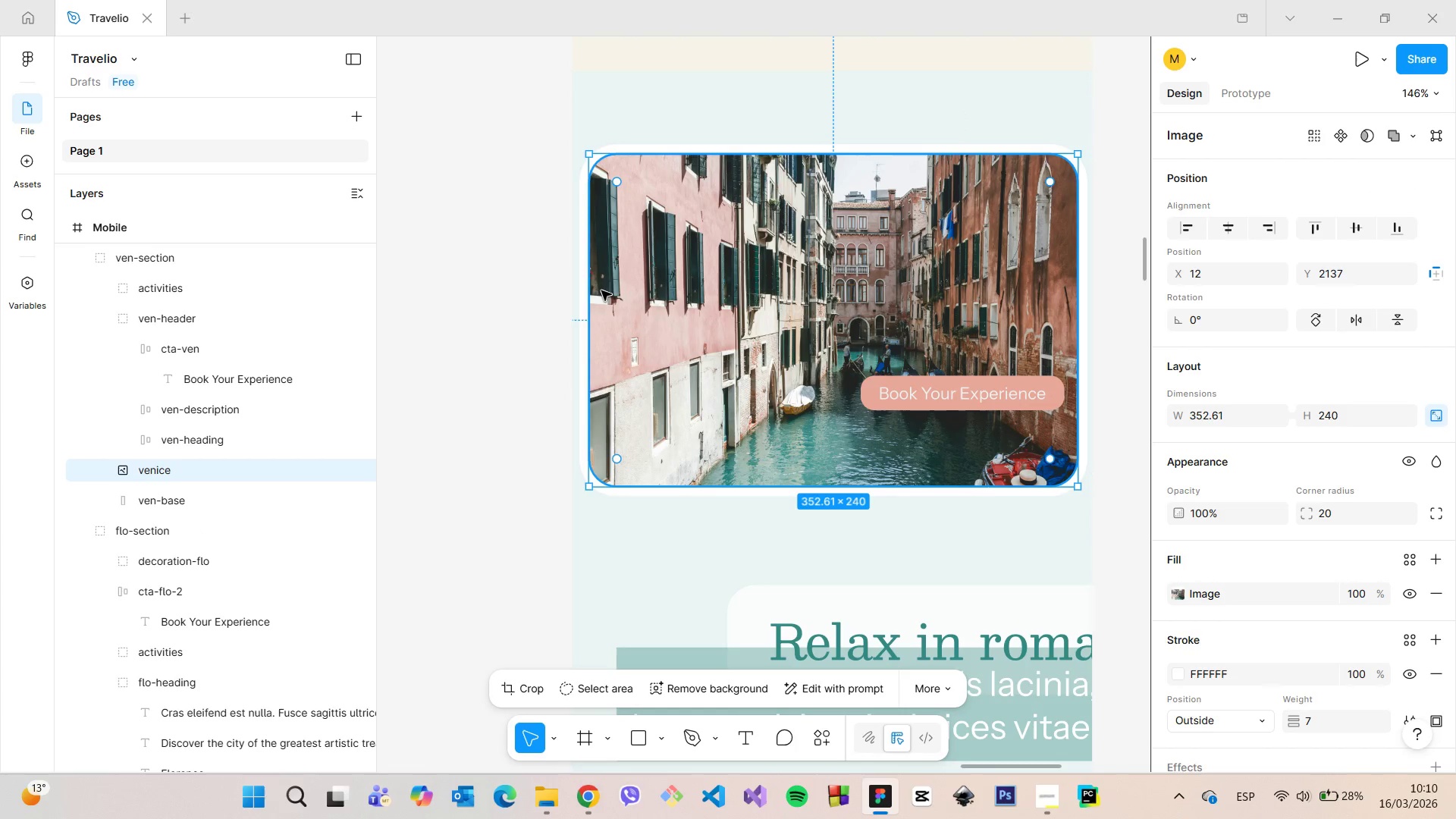 
hold_key(key=AltLeft, duration=1.52)
 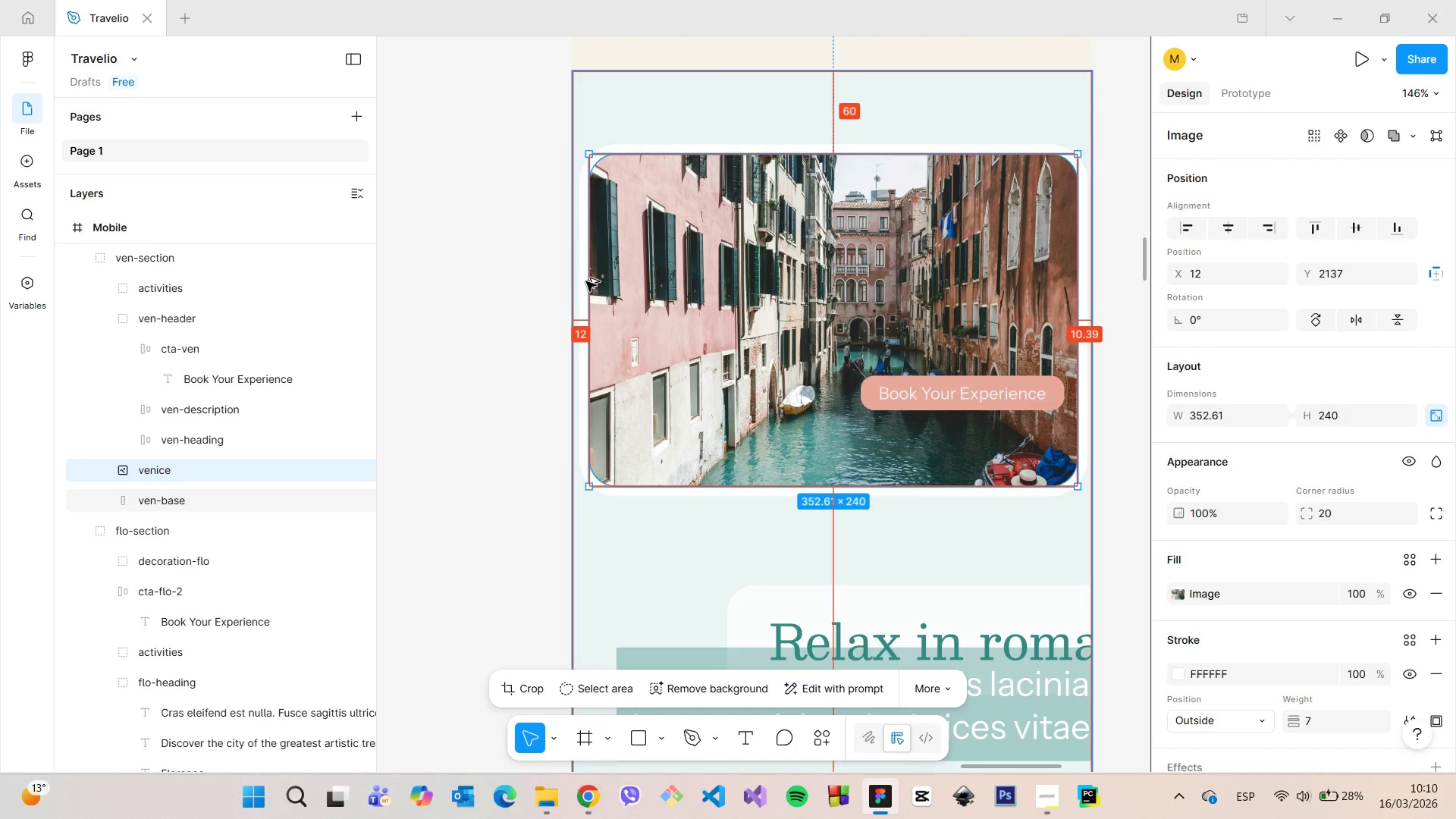 
hold_key(key=AltLeft, duration=0.56)
 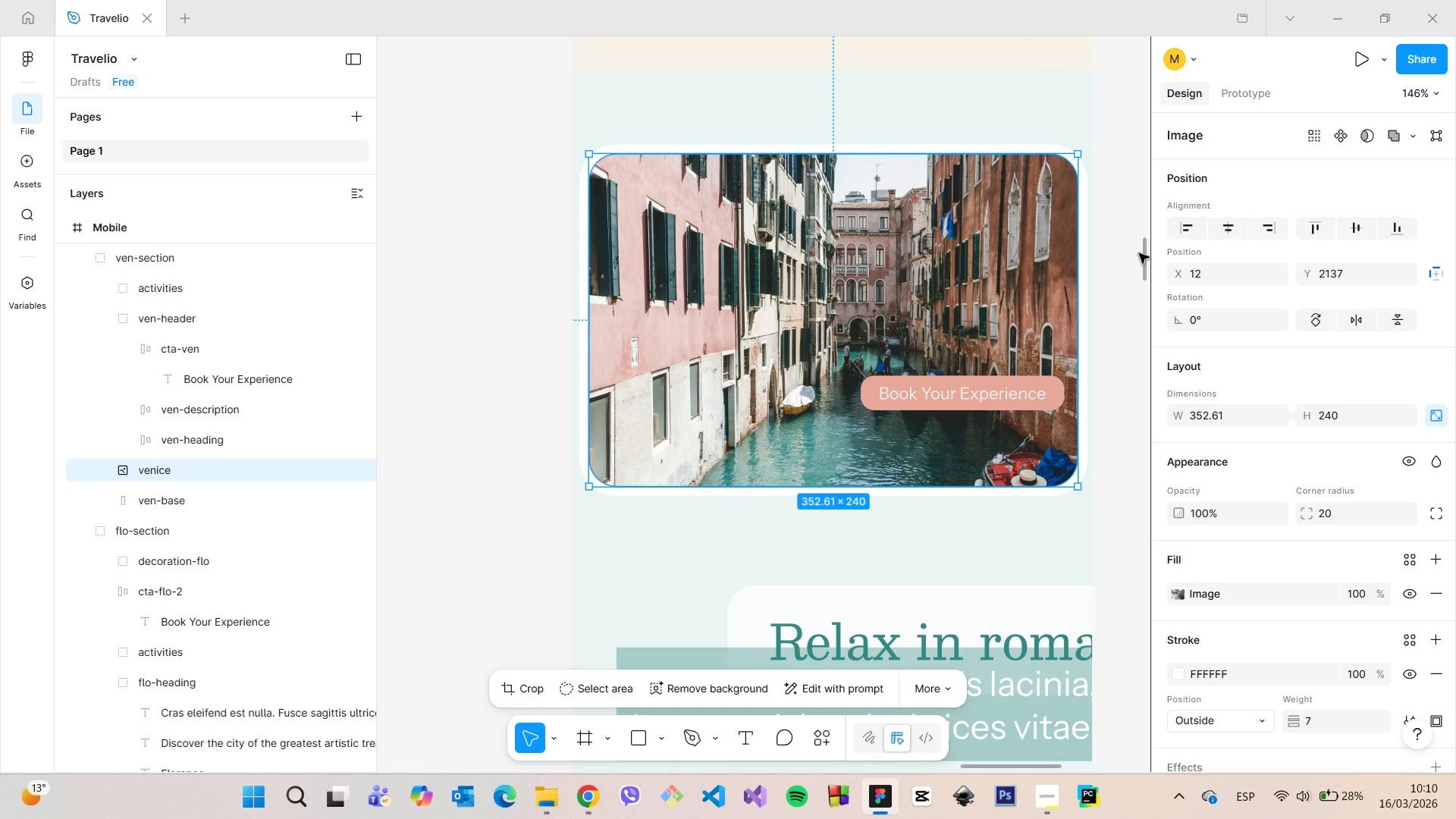 
left_click_drag(start_coordinate=[1140, 253], to_coordinate=[1138, 221])
 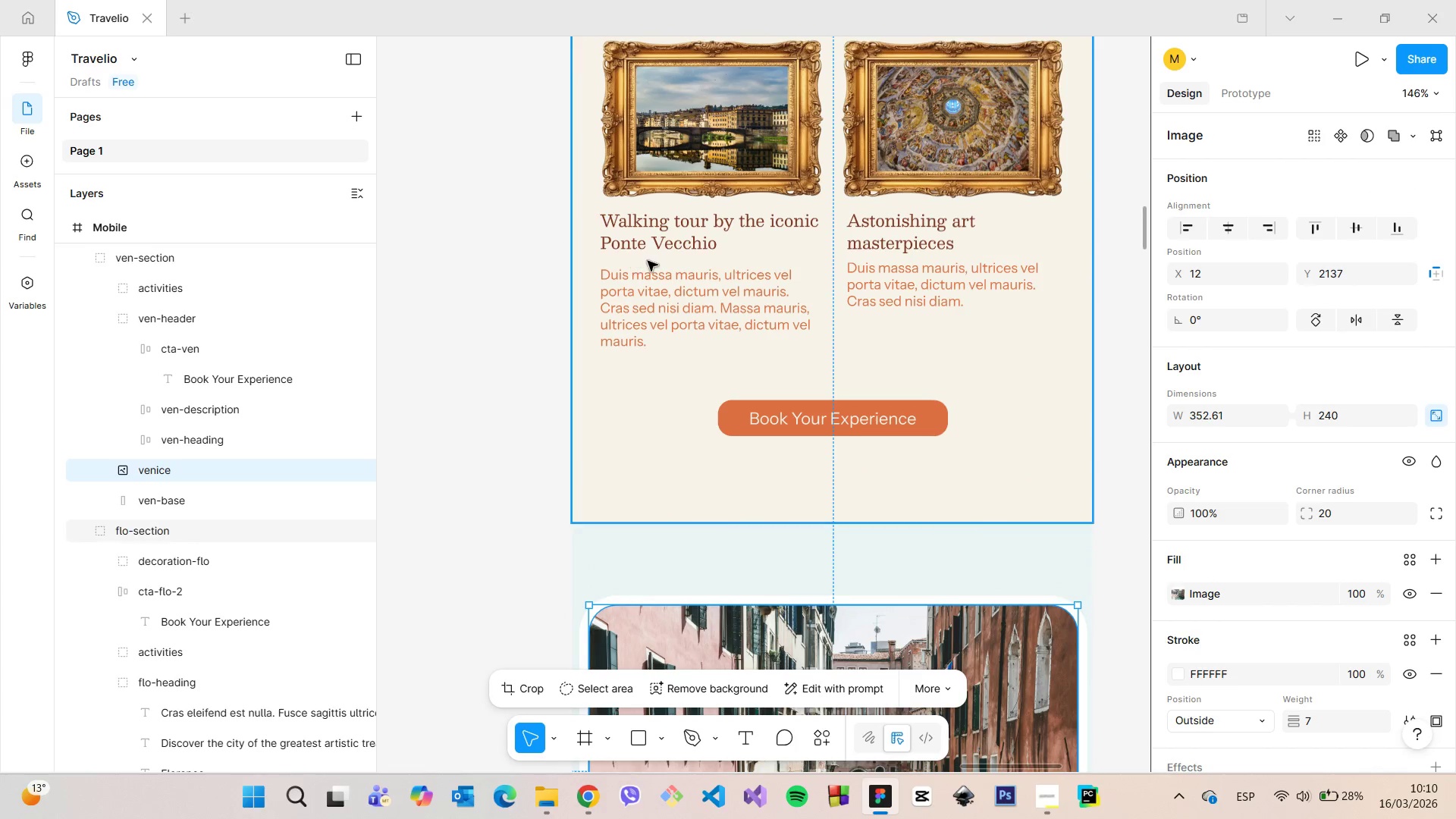 
double_click([648, 261])
 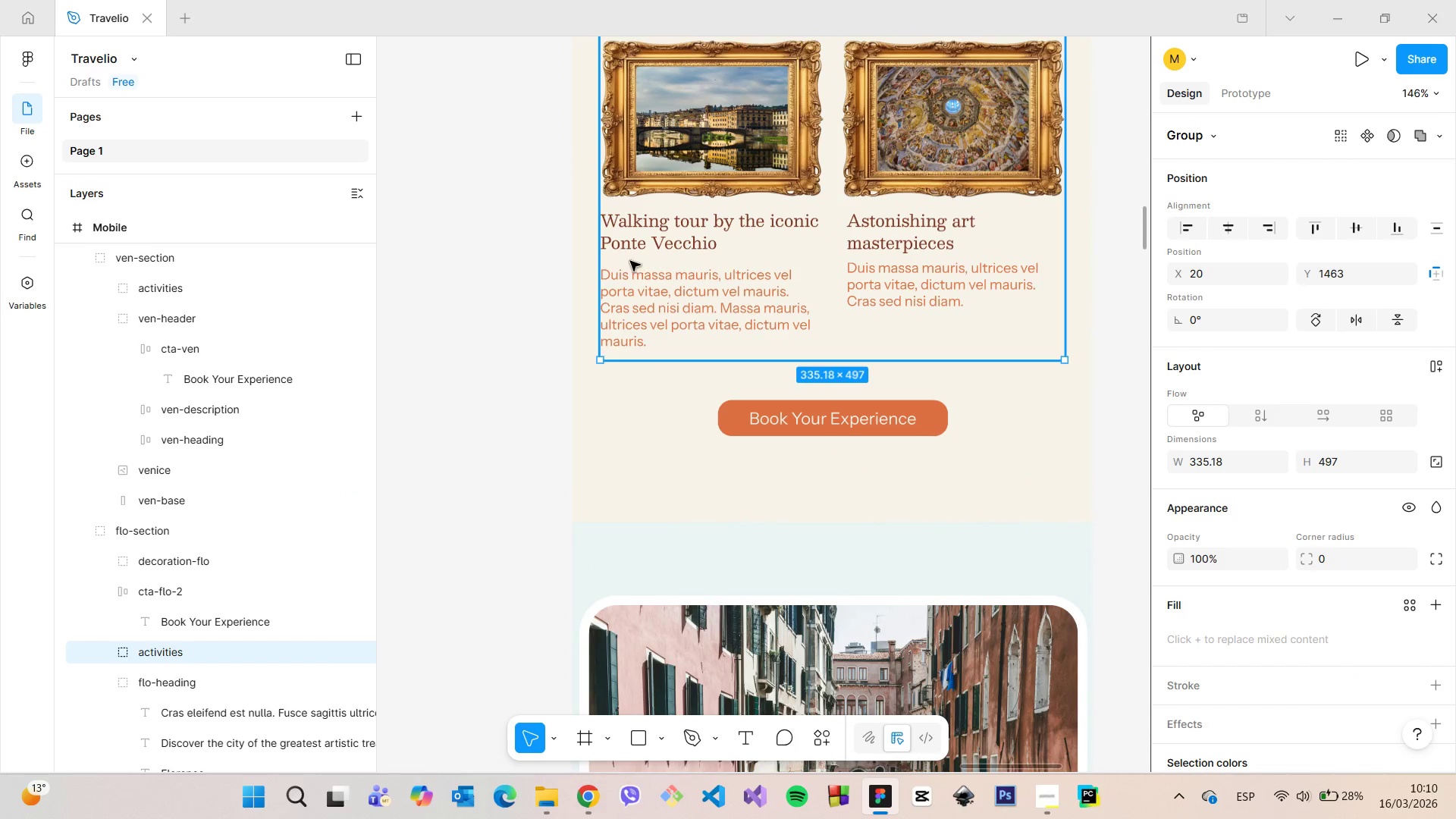 
hold_key(key=AltLeft, duration=0.94)
 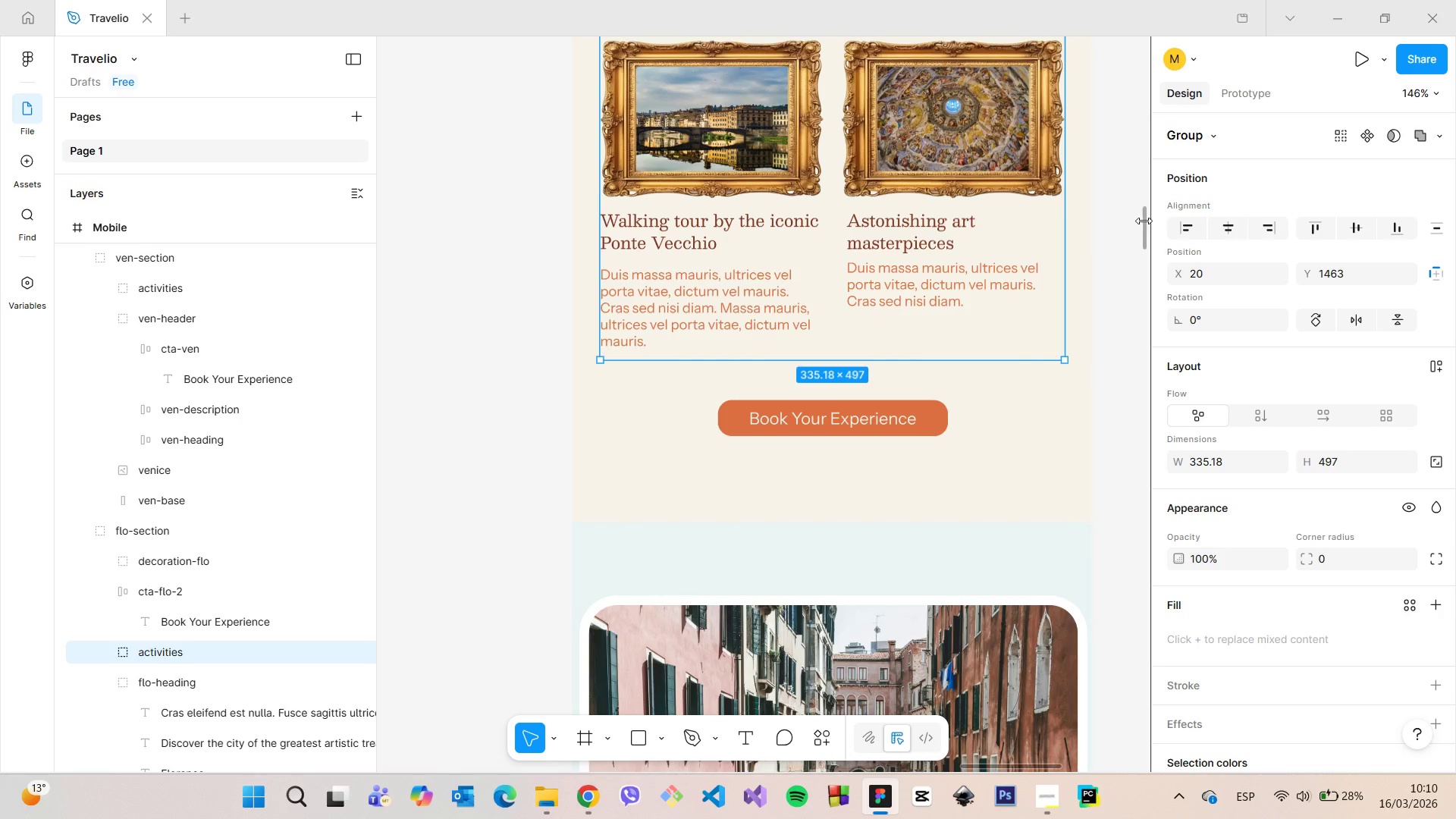 
left_click_drag(start_coordinate=[1143, 221], to_coordinate=[1142, 253])
 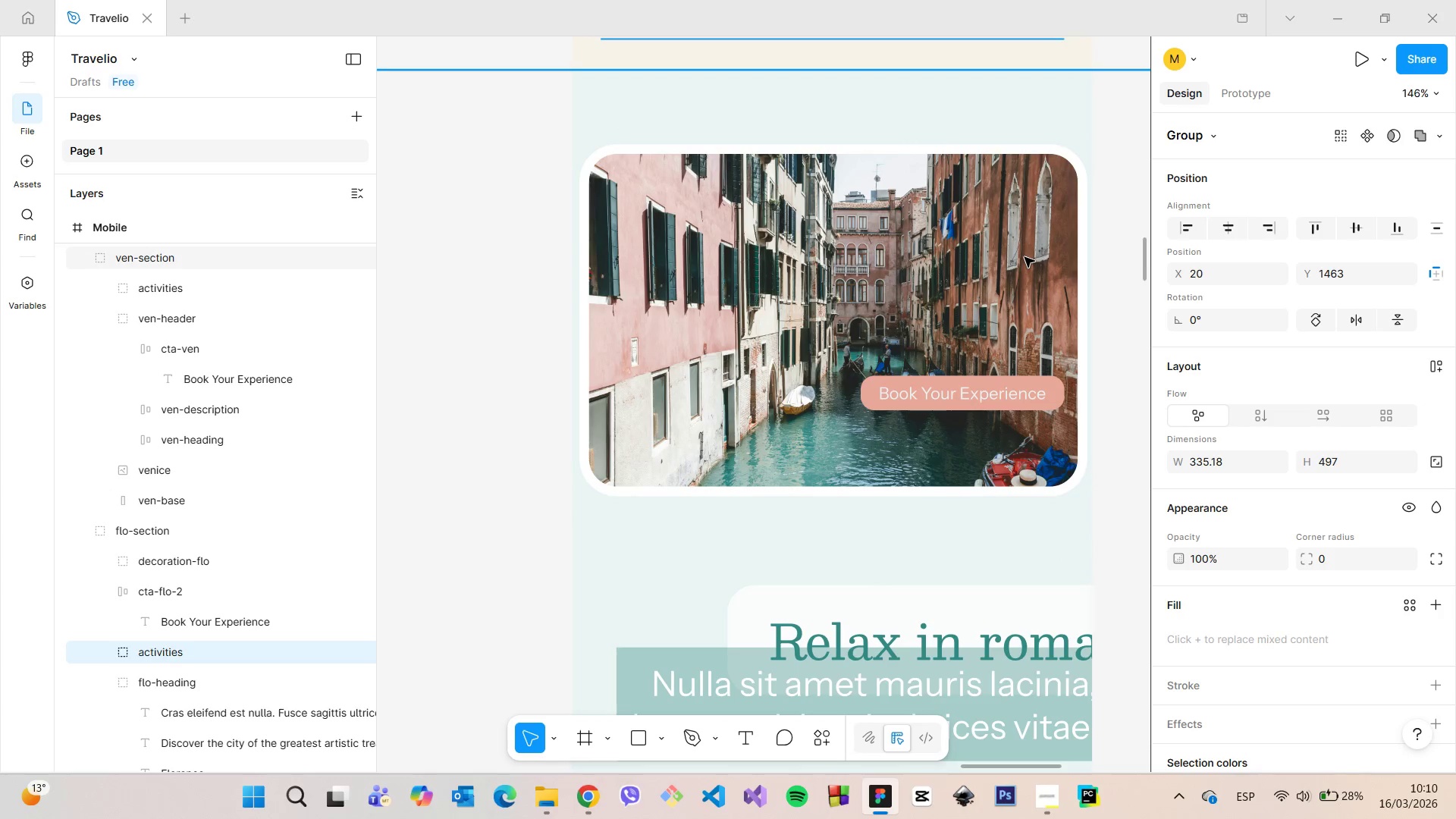 
double_click([1025, 257])
 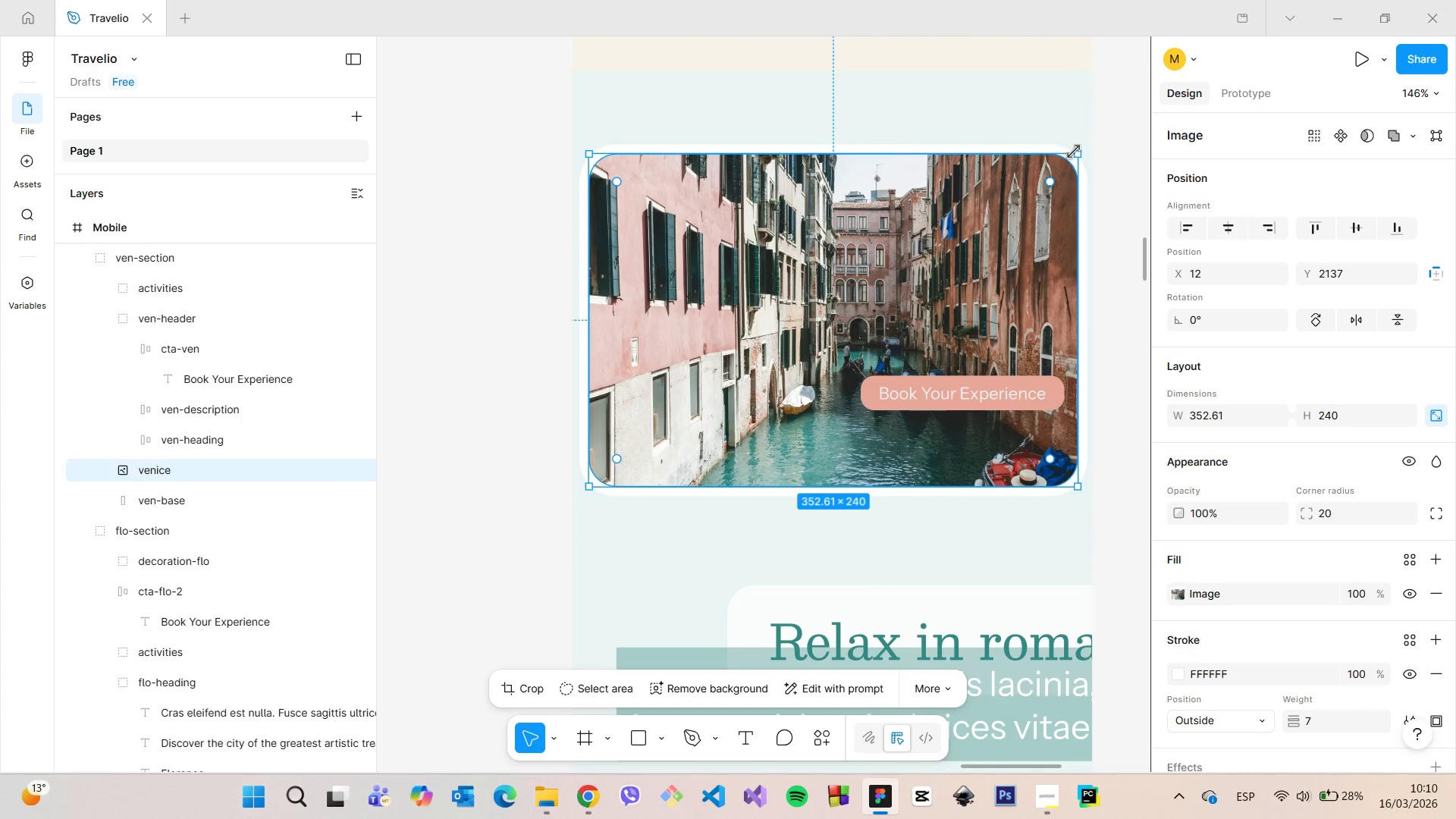 
left_click_drag(start_coordinate=[1074, 152], to_coordinate=[1051, 187])
 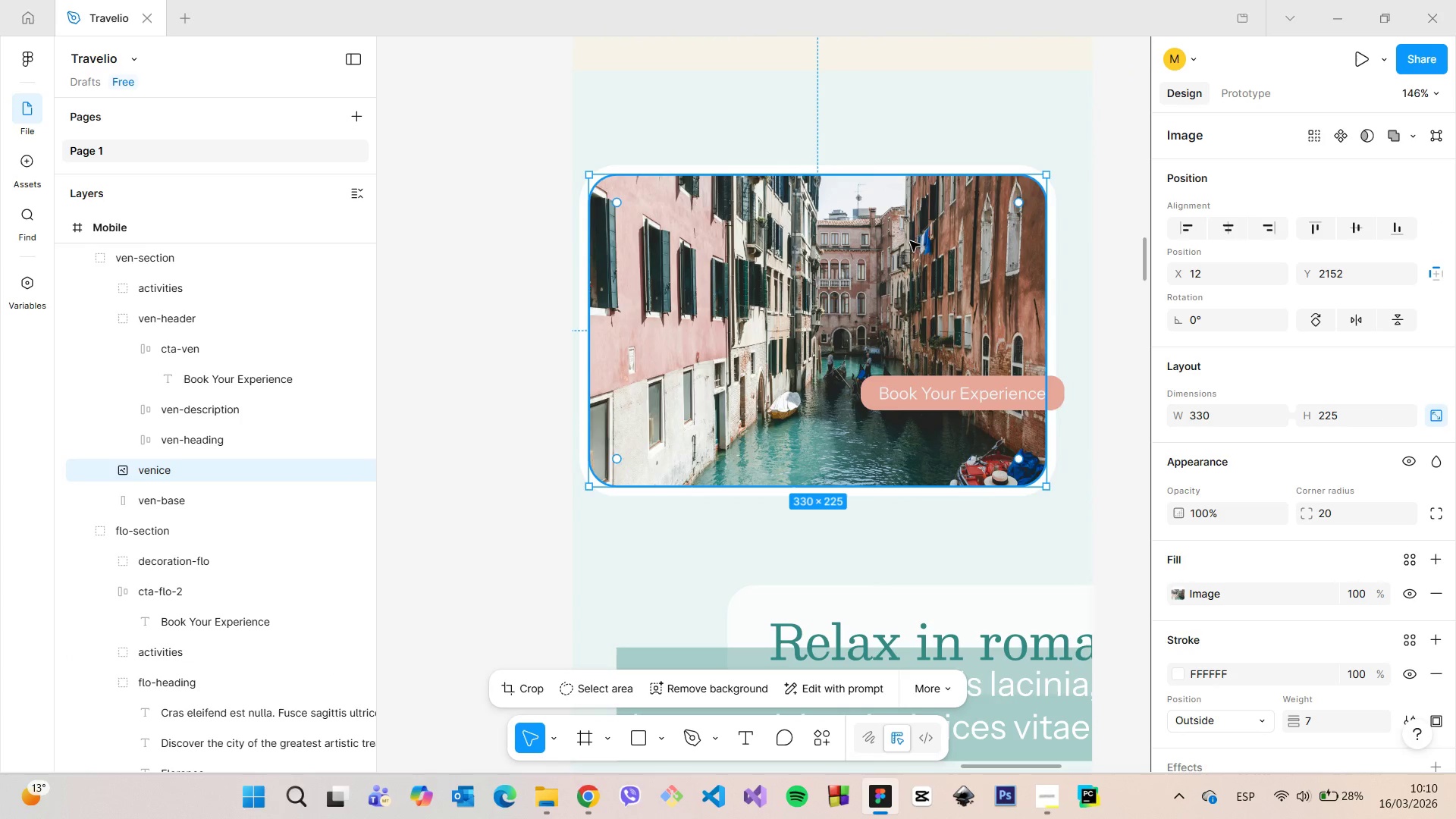 
left_click_drag(start_coordinate=[905, 243], to_coordinate=[918, 243])
 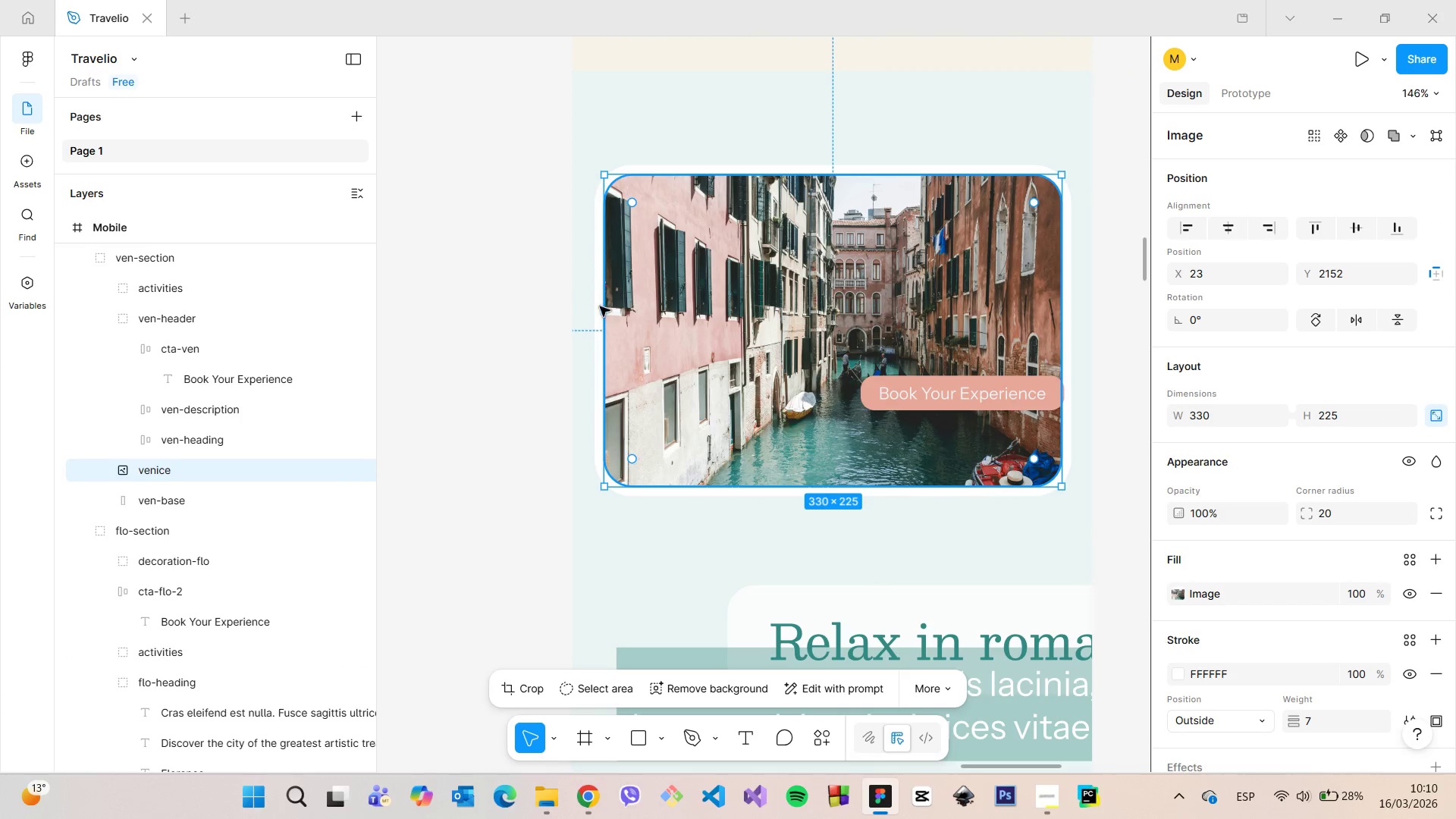 
hold_key(key=AltLeft, duration=1.5)
 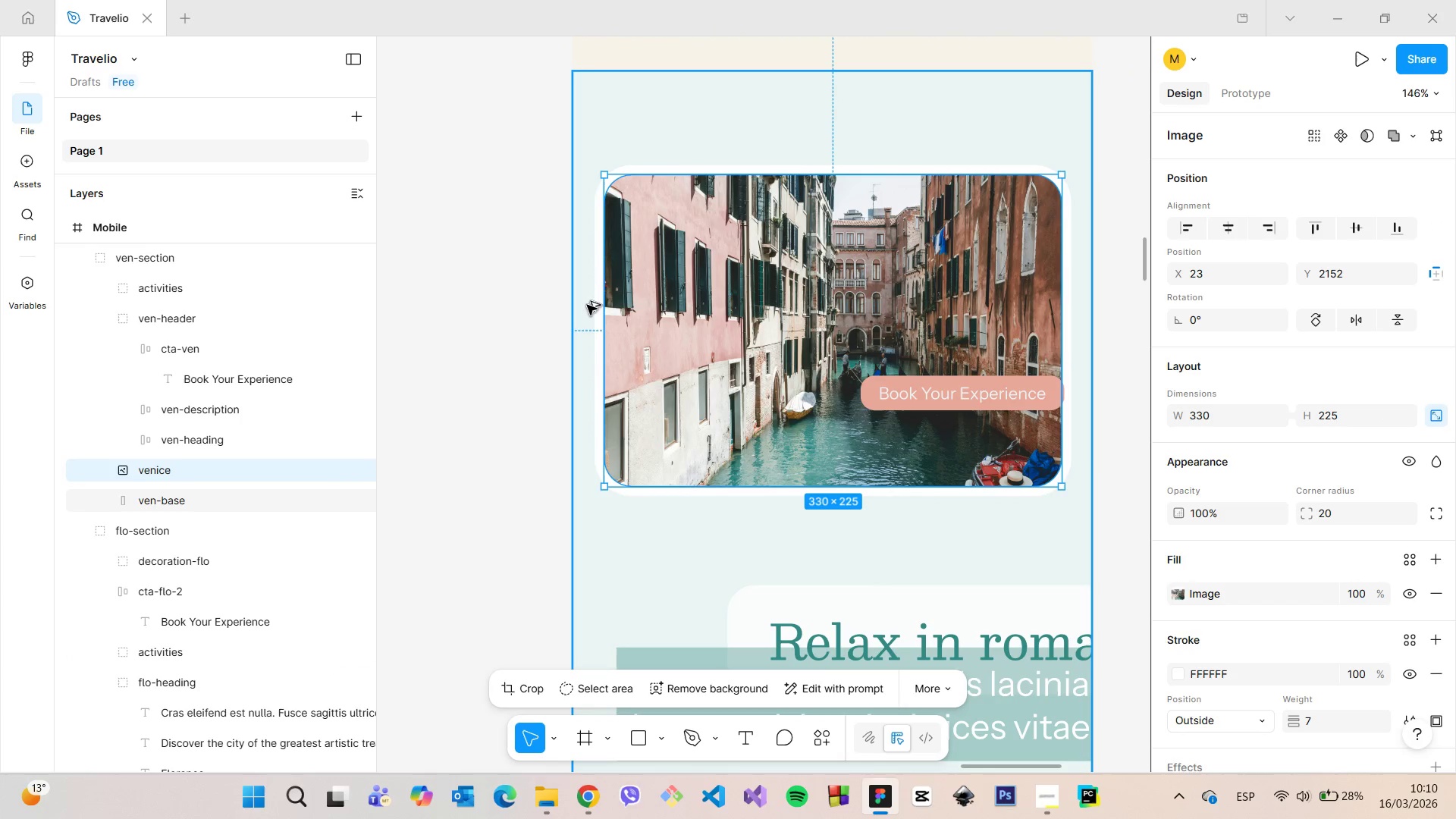 
hold_key(key=AltLeft, duration=0.59)
 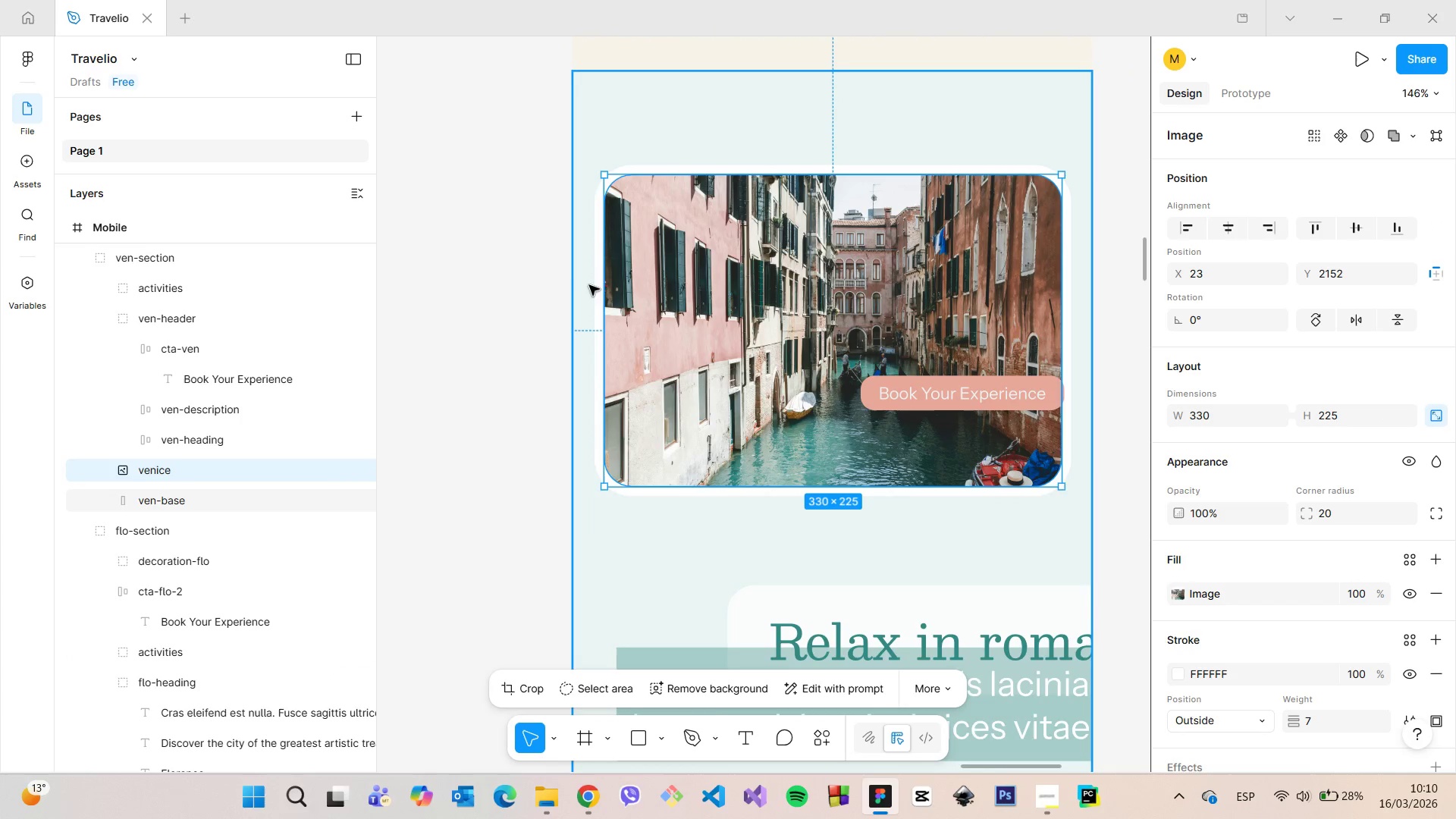 
scroll: coordinate [590, 285], scroll_direction: up, amount: 5.0
 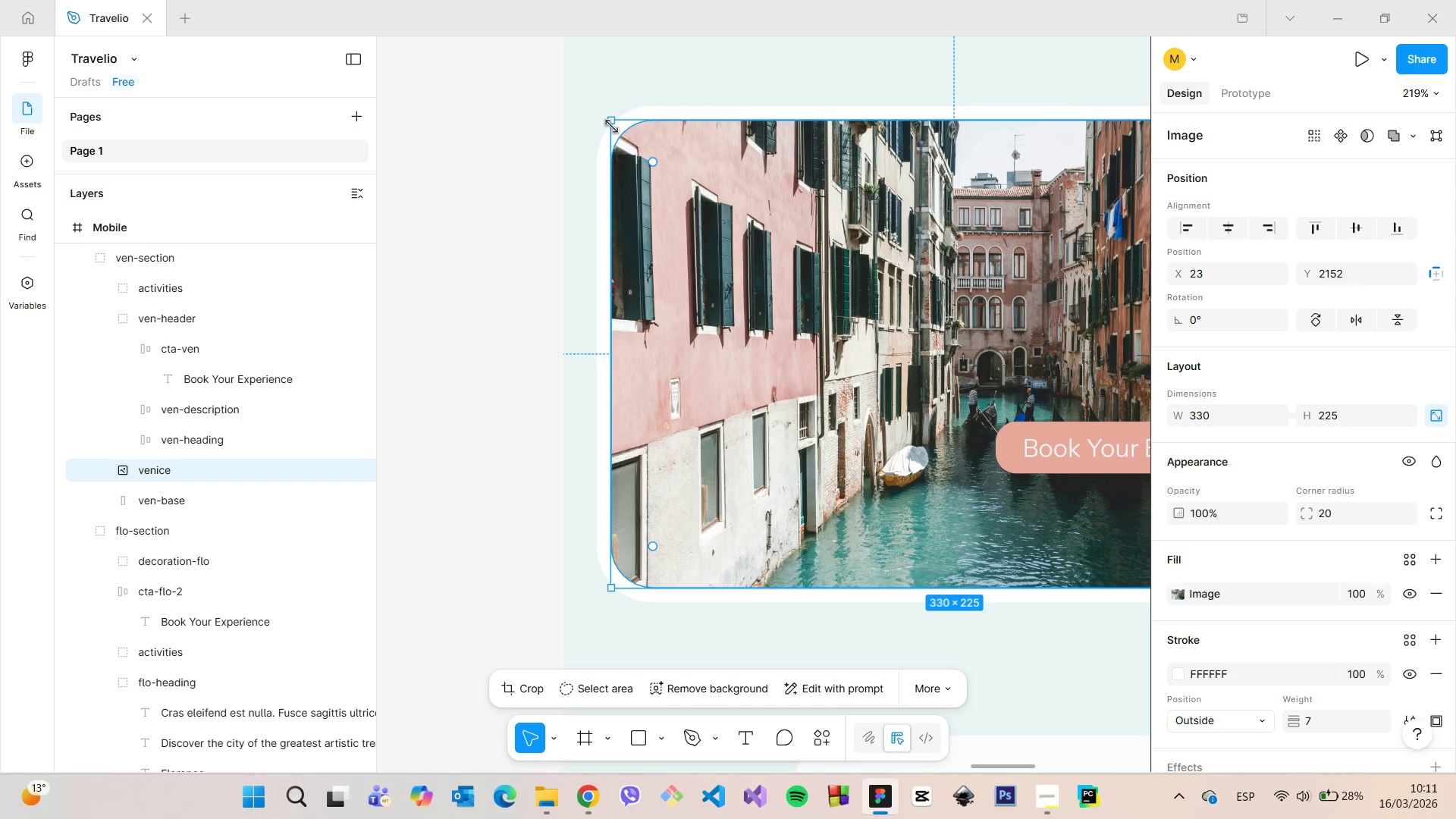 
left_click_drag(start_coordinate=[612, 126], to_coordinate=[607, 124])
 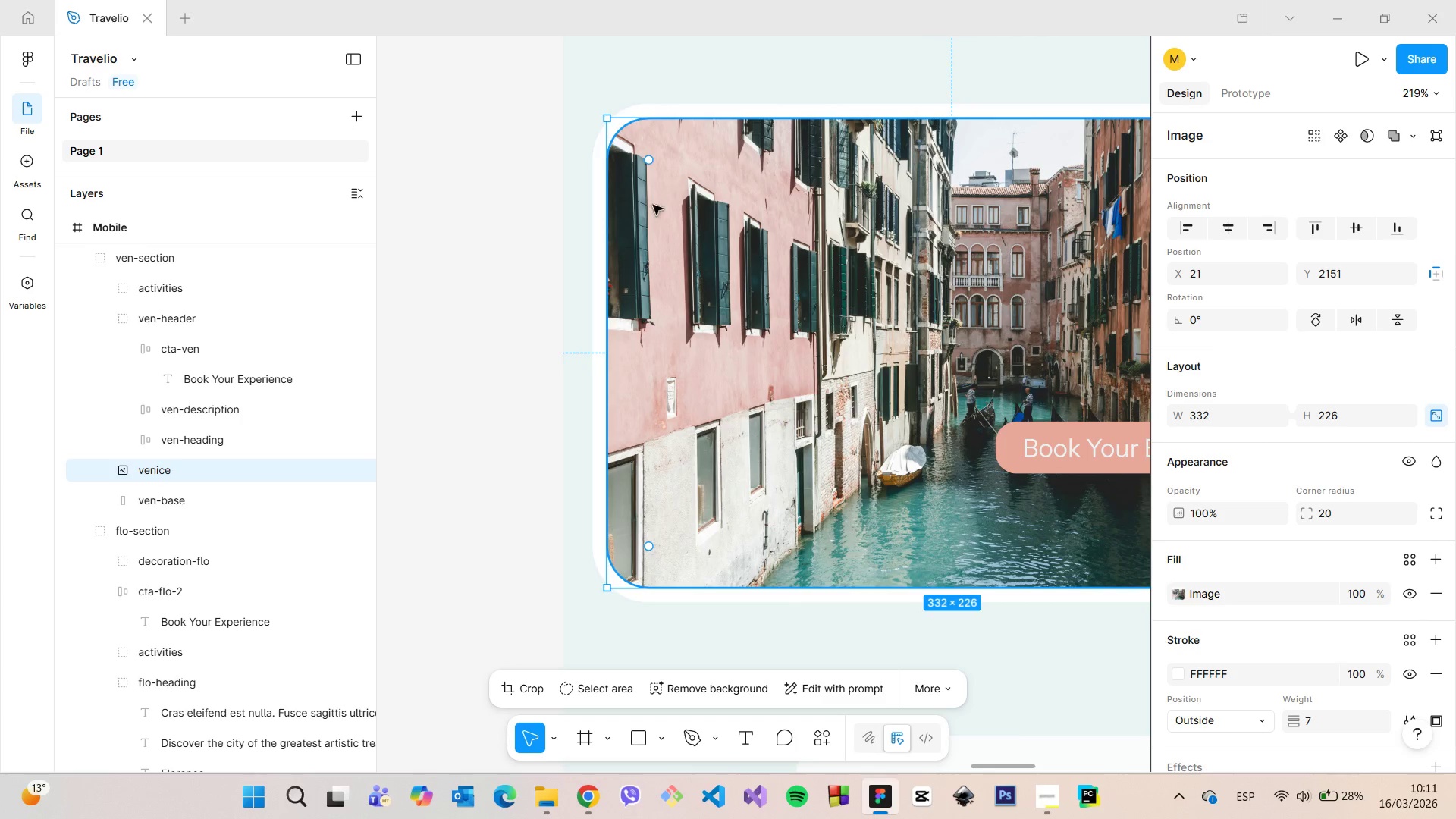 
hold_key(key=AltLeft, duration=0.78)
 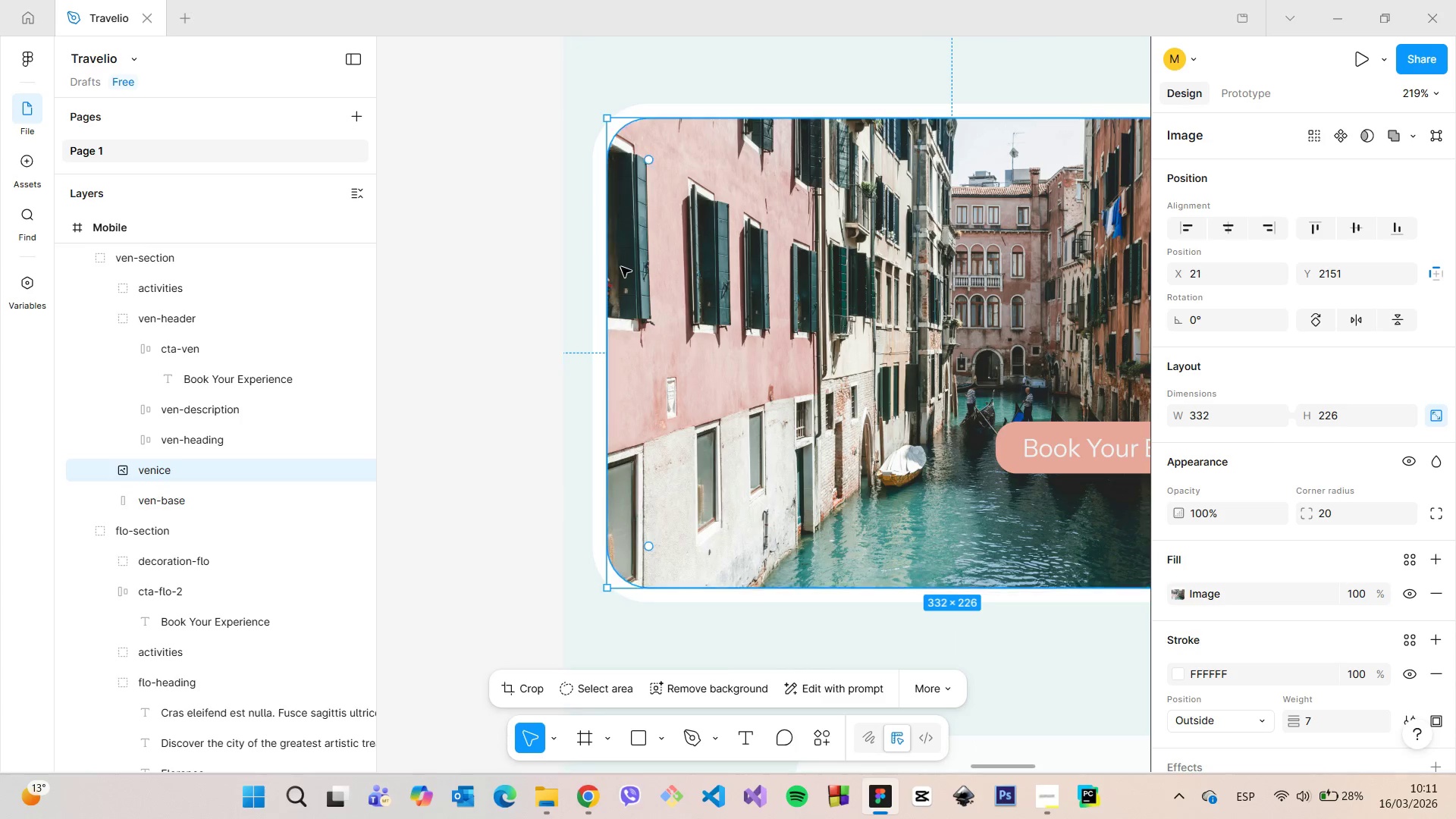 
hold_key(key=AltLeft, duration=1.49)
 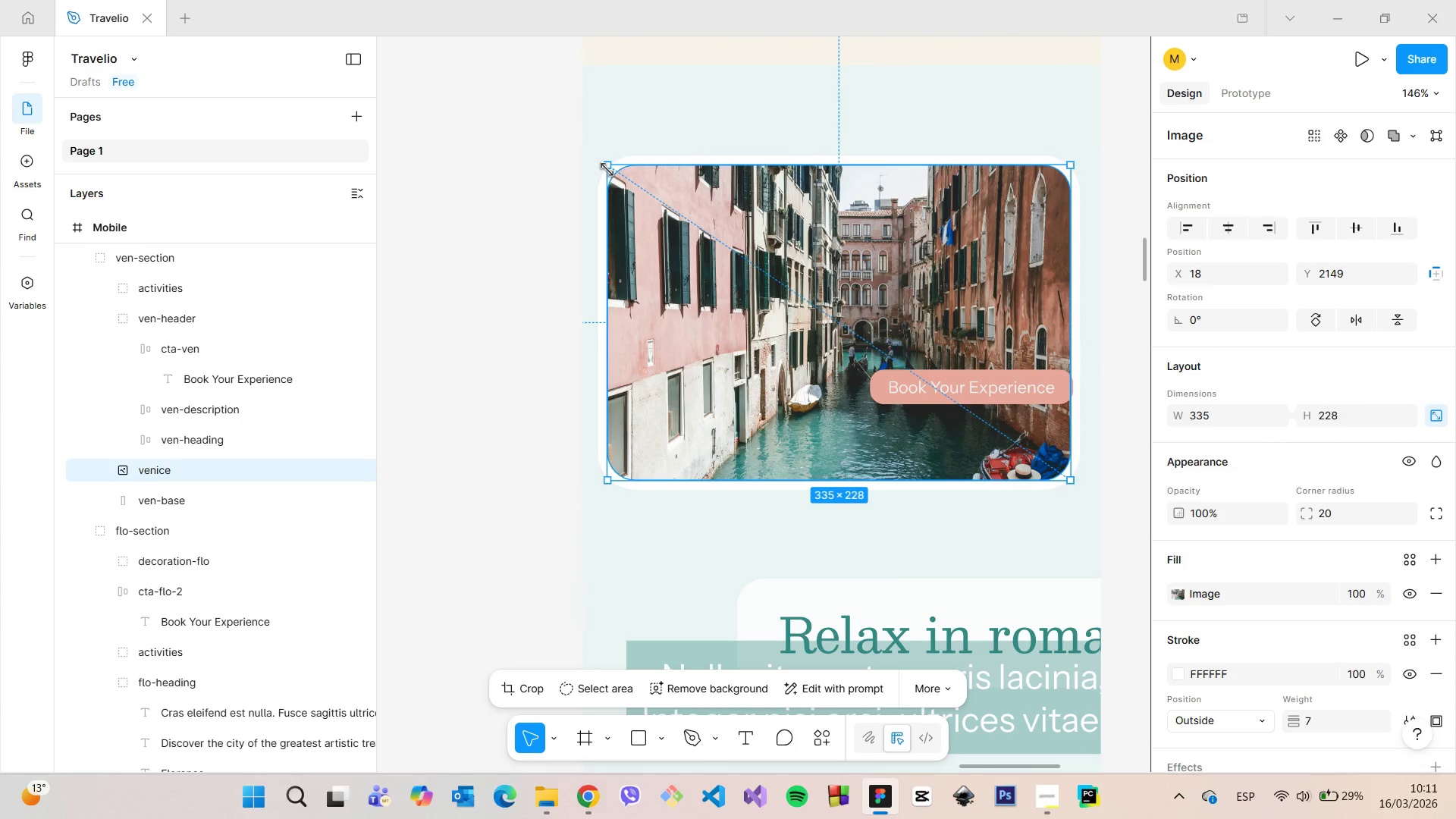 
scroll: coordinate [622, 268], scroll_direction: down, amount: 5.0
 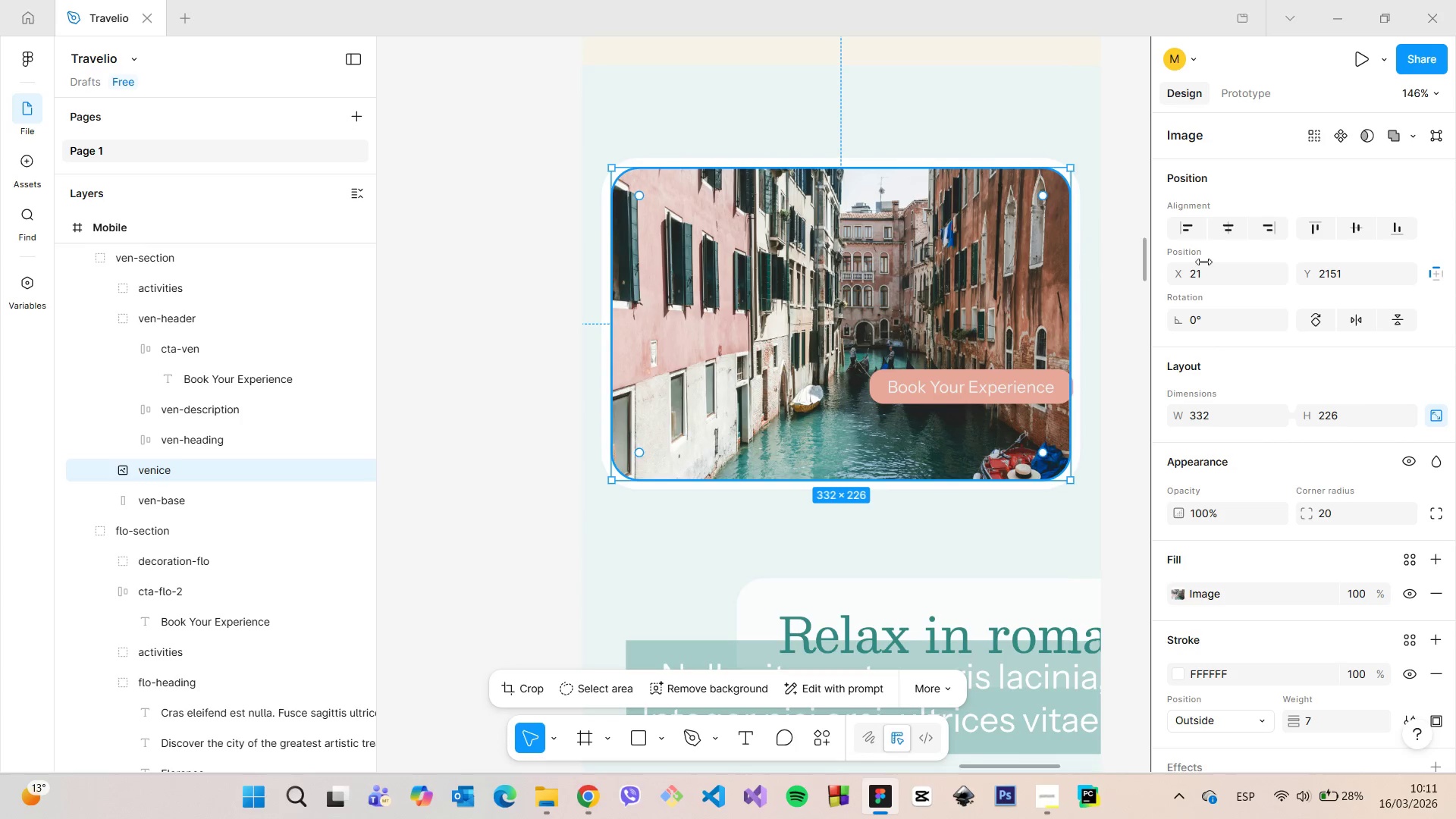 
hold_key(key=AltLeft, duration=1.09)
 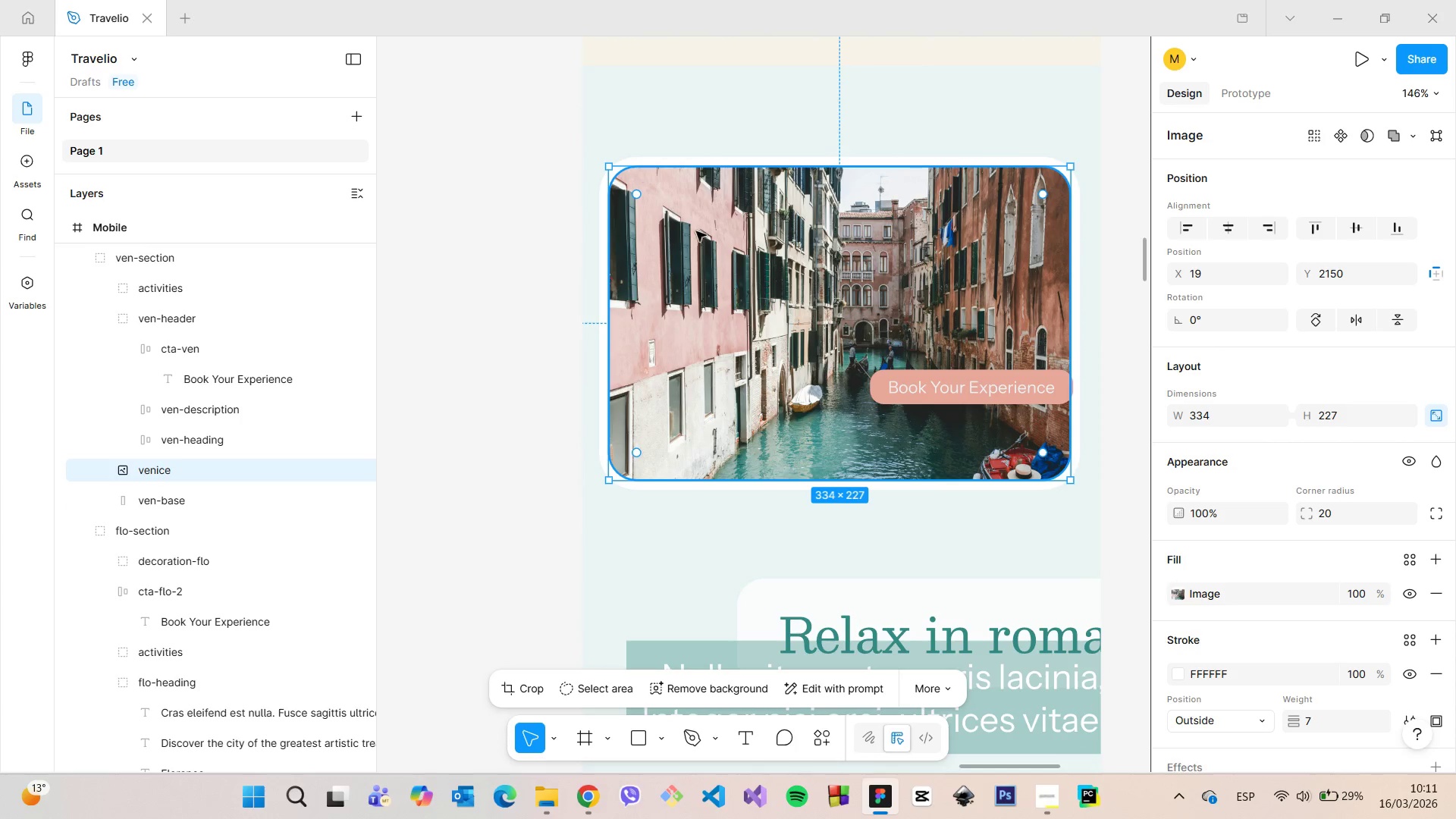 
left_click_drag(start_coordinate=[710, 260], to_coordinate=[718, 260])
 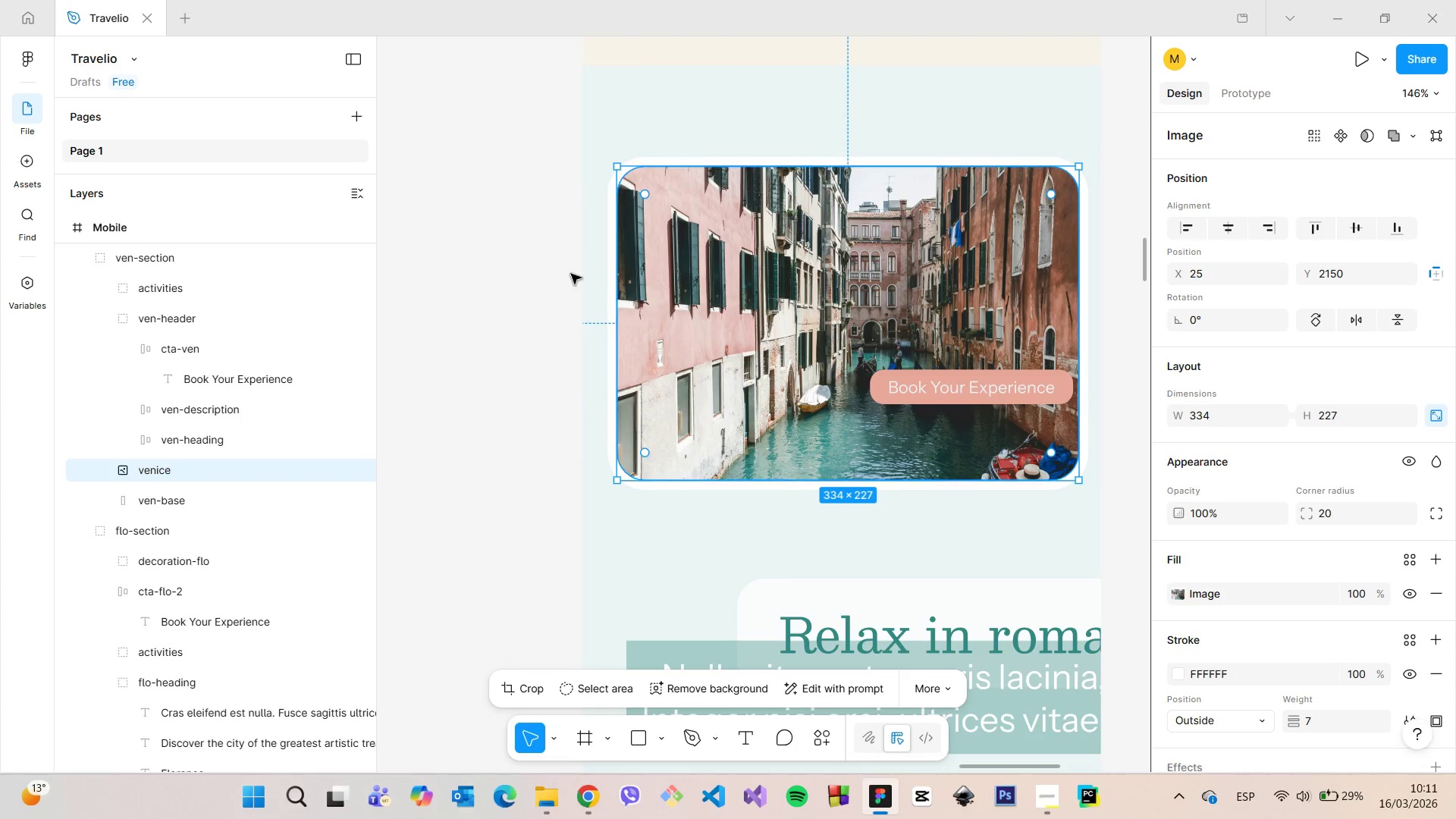 
hold_key(key=AltLeft, duration=1.3)
 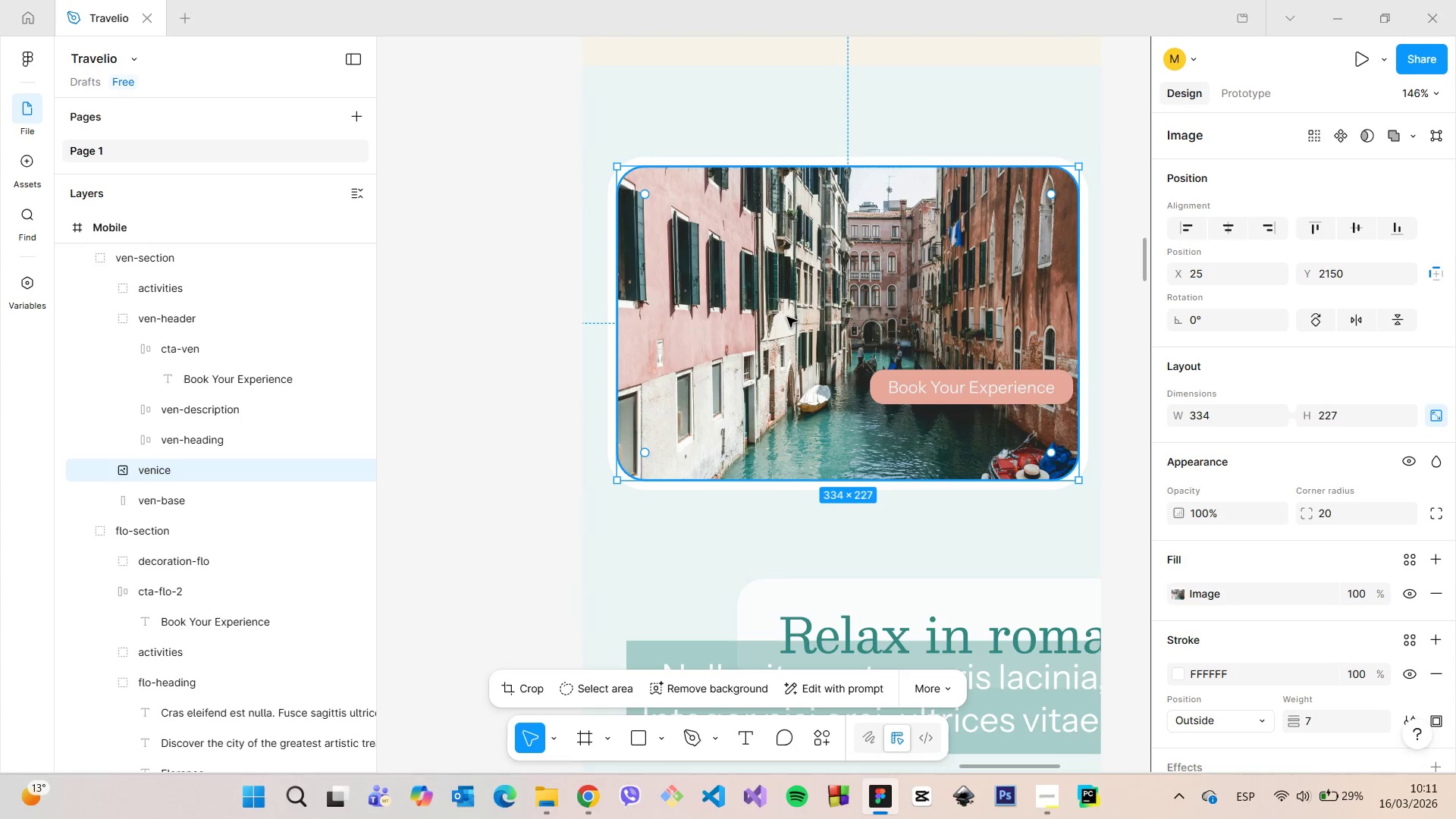 
left_click_drag(start_coordinate=[787, 317], to_coordinate=[780, 318])
 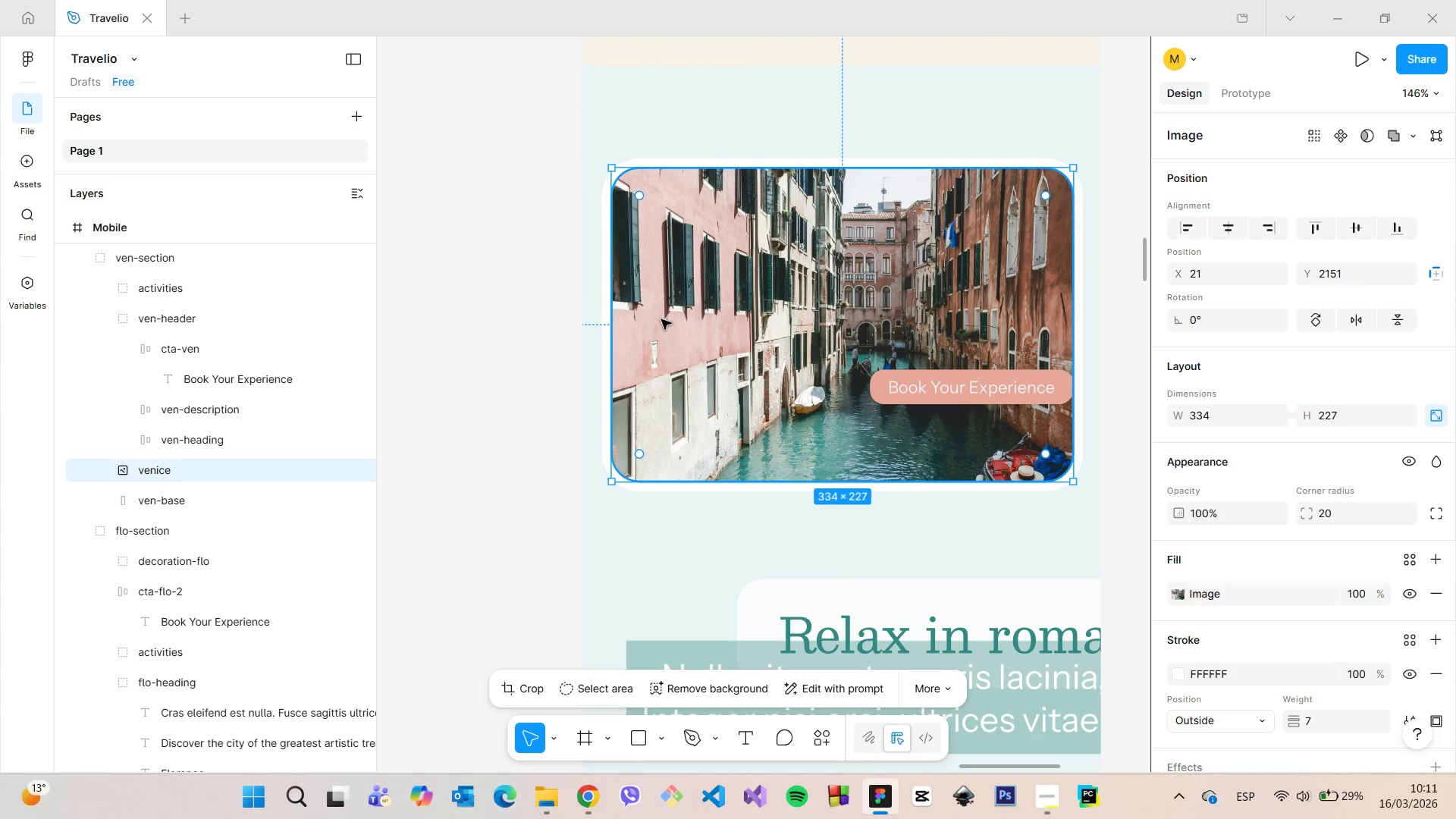 
hold_key(key=AltLeft, duration=1.51)
 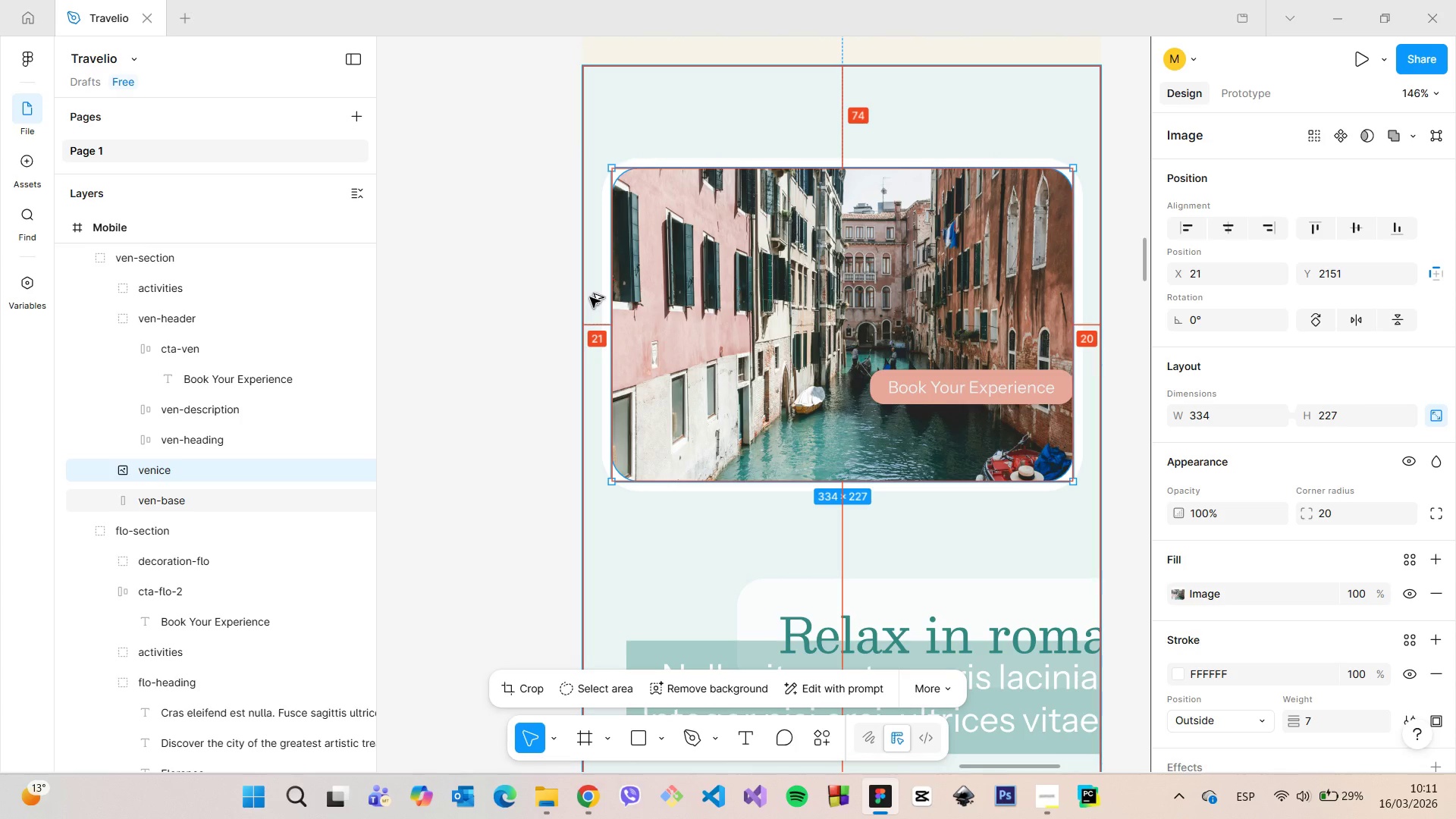 
hold_key(key=AltLeft, duration=1.52)
 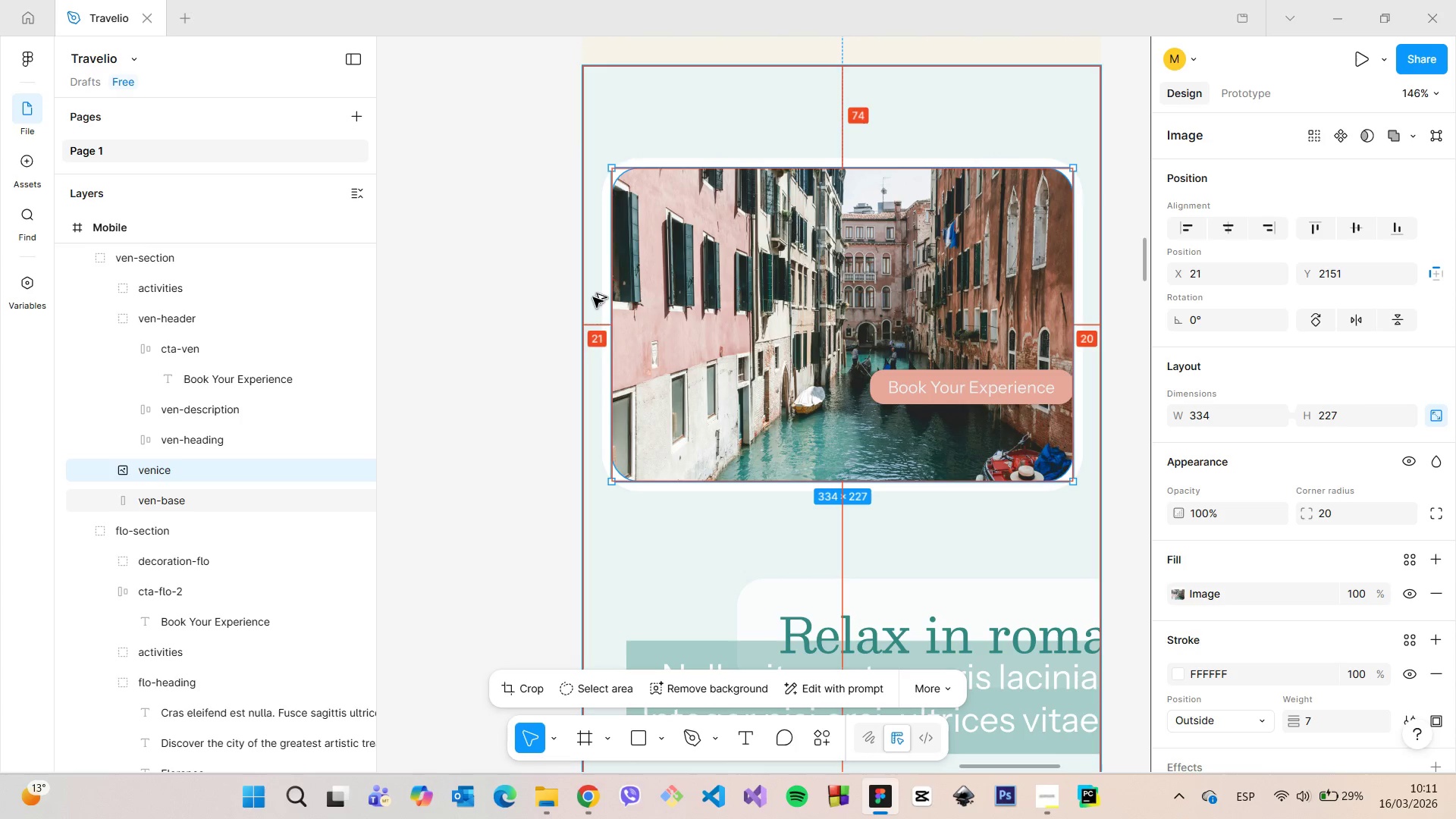 
hold_key(key=AltLeft, duration=0.73)
 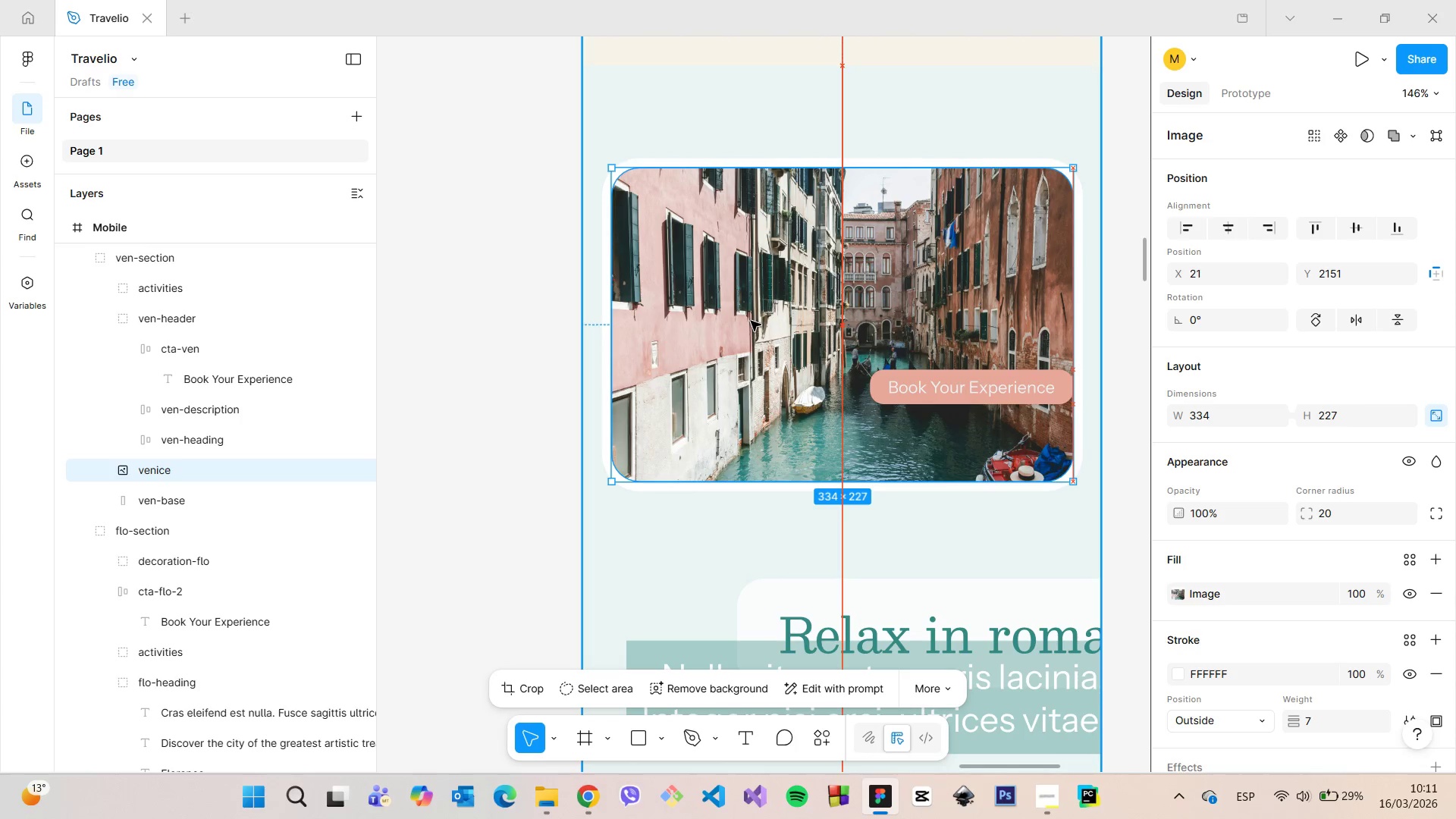 
hold_key(key=AltLeft, duration=1.11)
 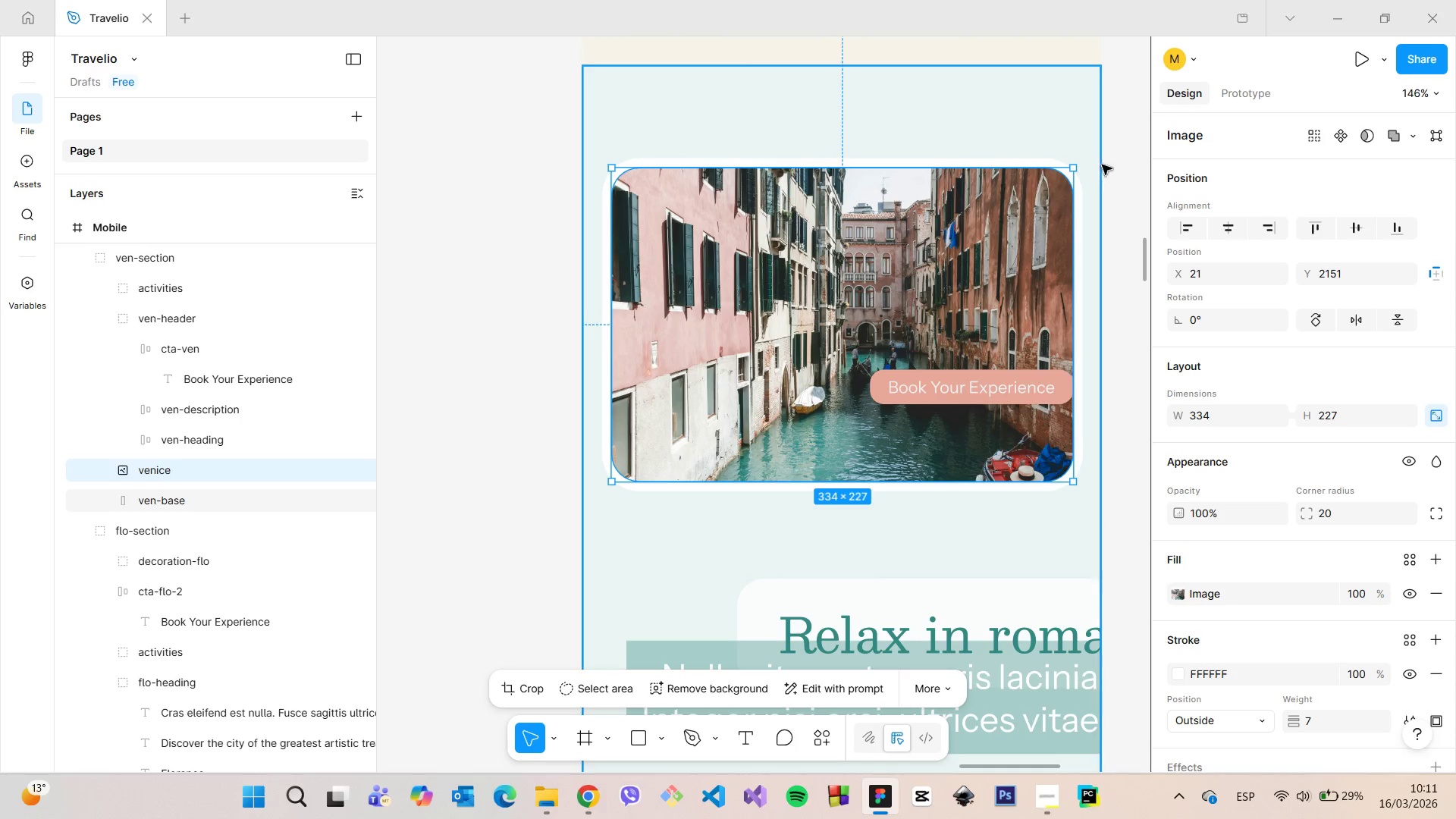 
left_click([1131, 171])
 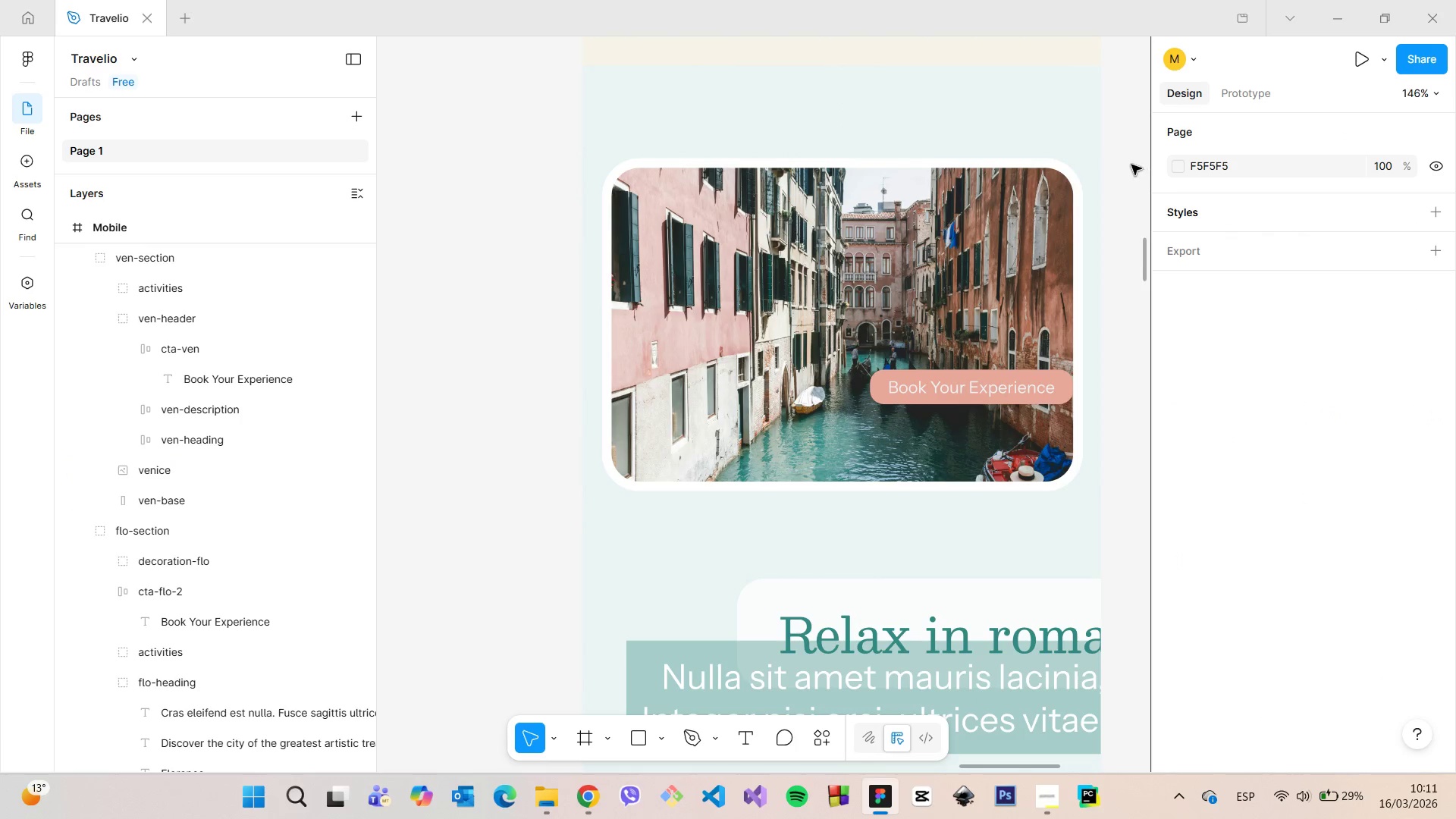 
scroll: coordinate [1125, 159], scroll_direction: down, amount: 7.0
 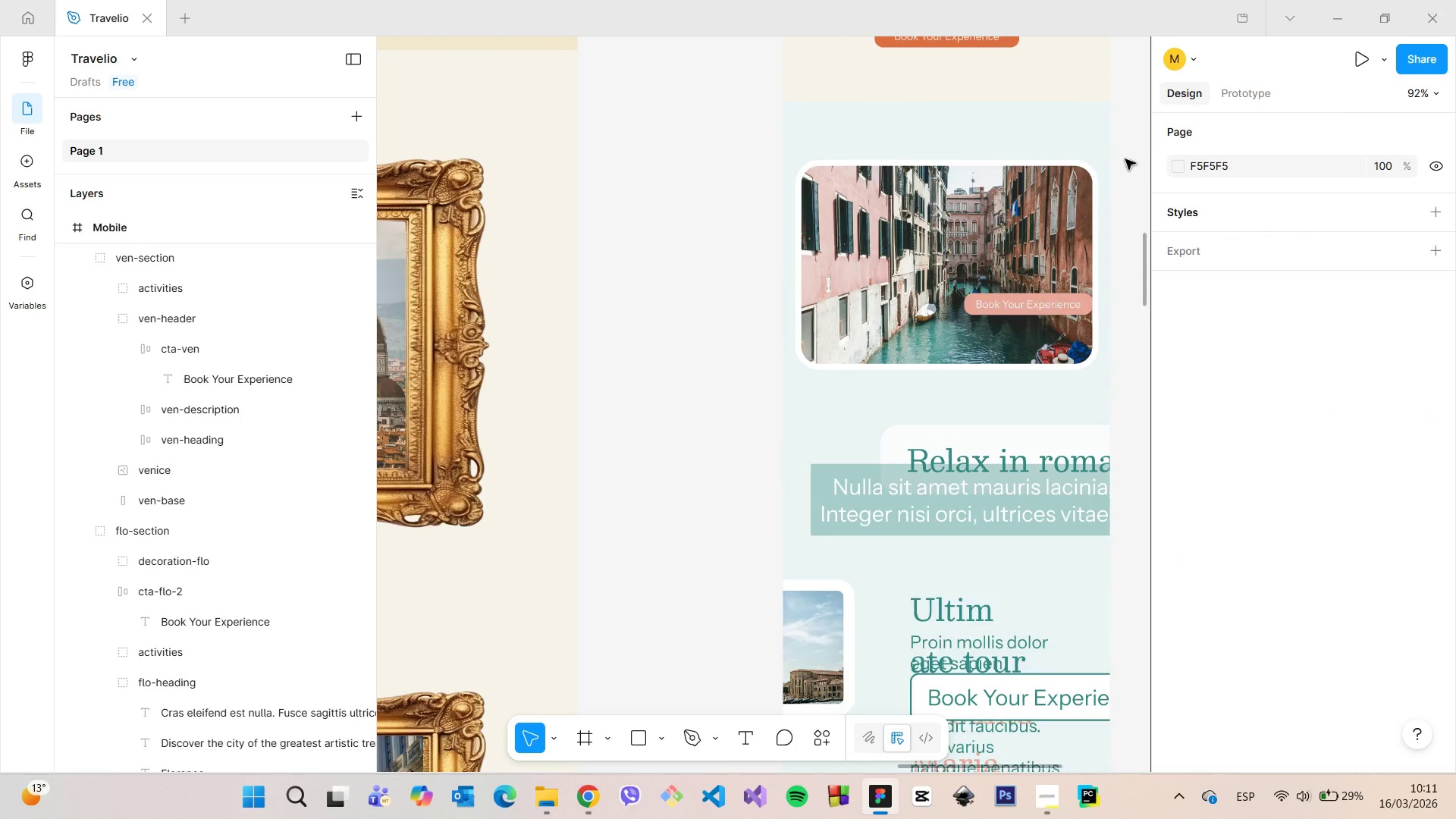 
left_click([903, 243])
 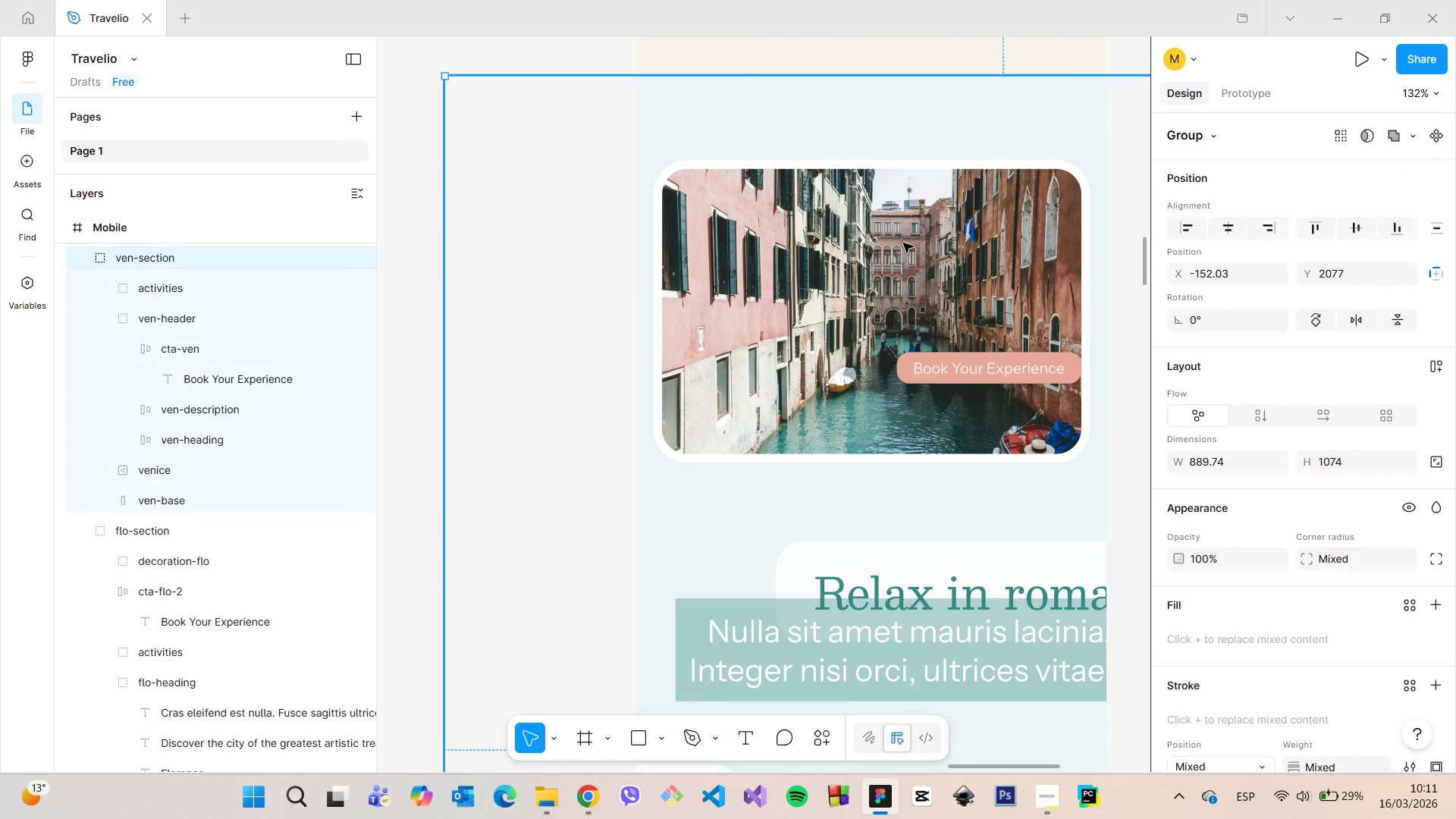 
scroll: coordinate [1119, 158], scroll_direction: up, amount: 4.0
 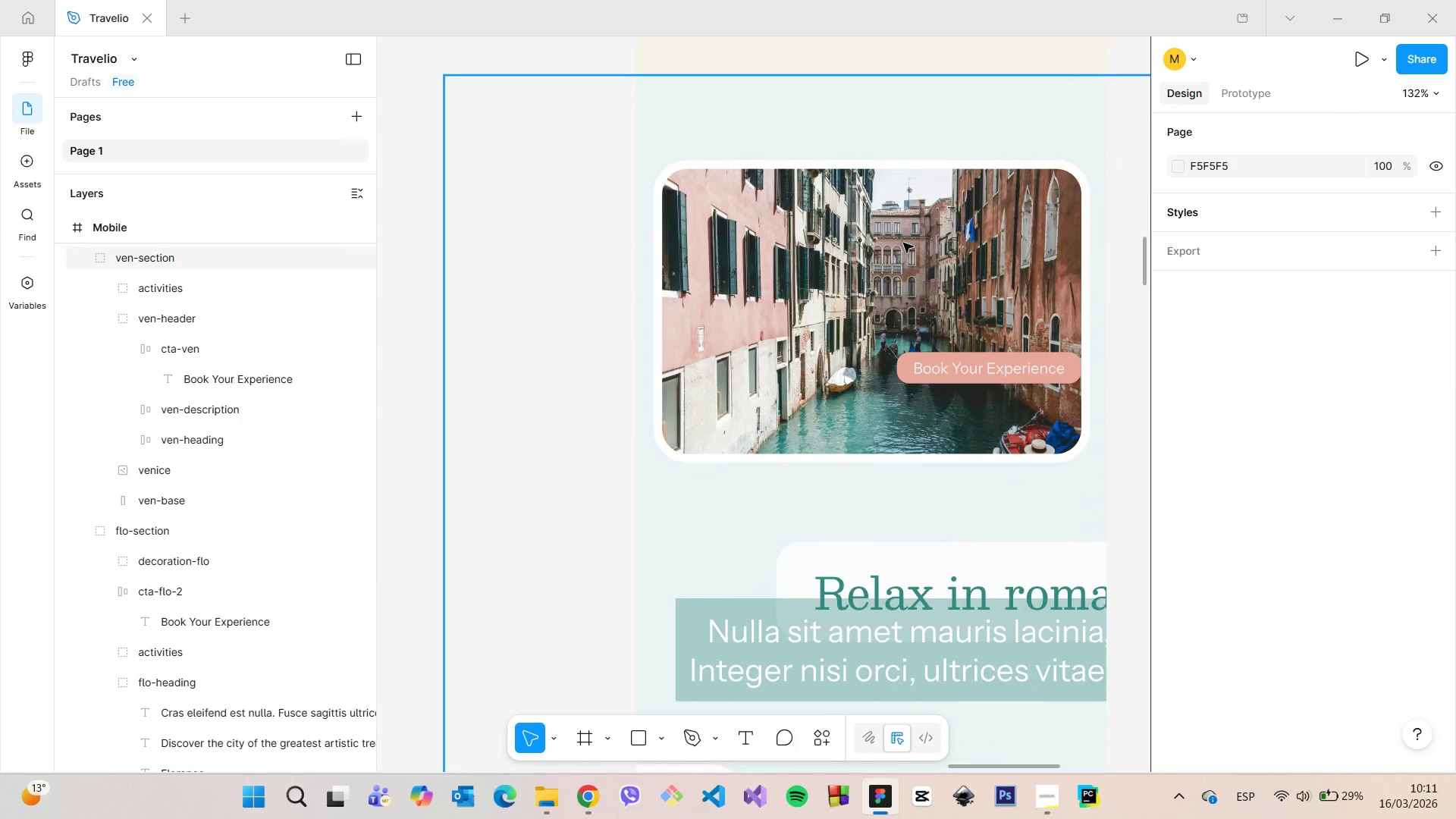 
double_click([903, 243])
 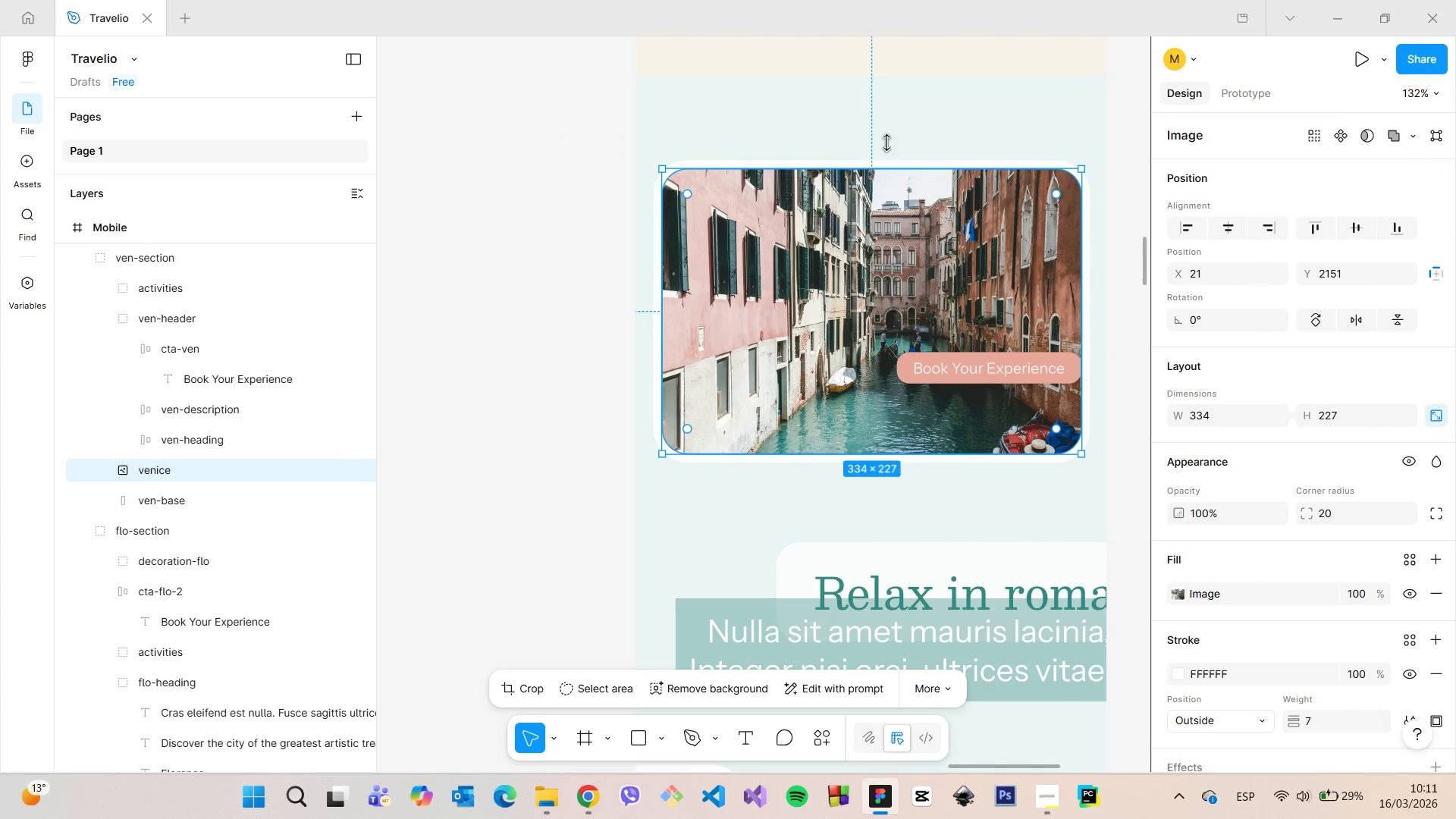 
hold_key(key=AltLeft, duration=0.53)
 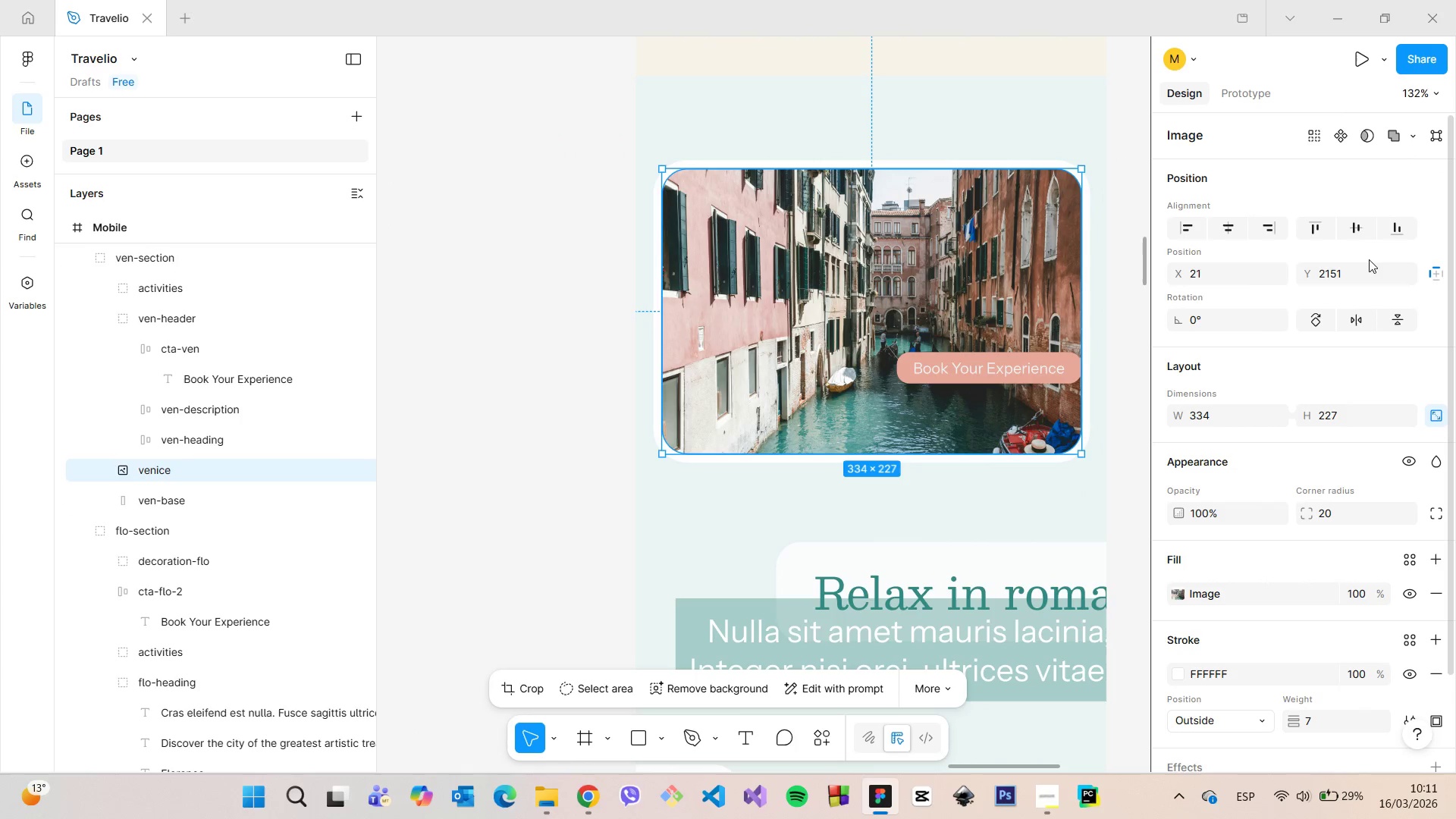 
left_click([1360, 269])
 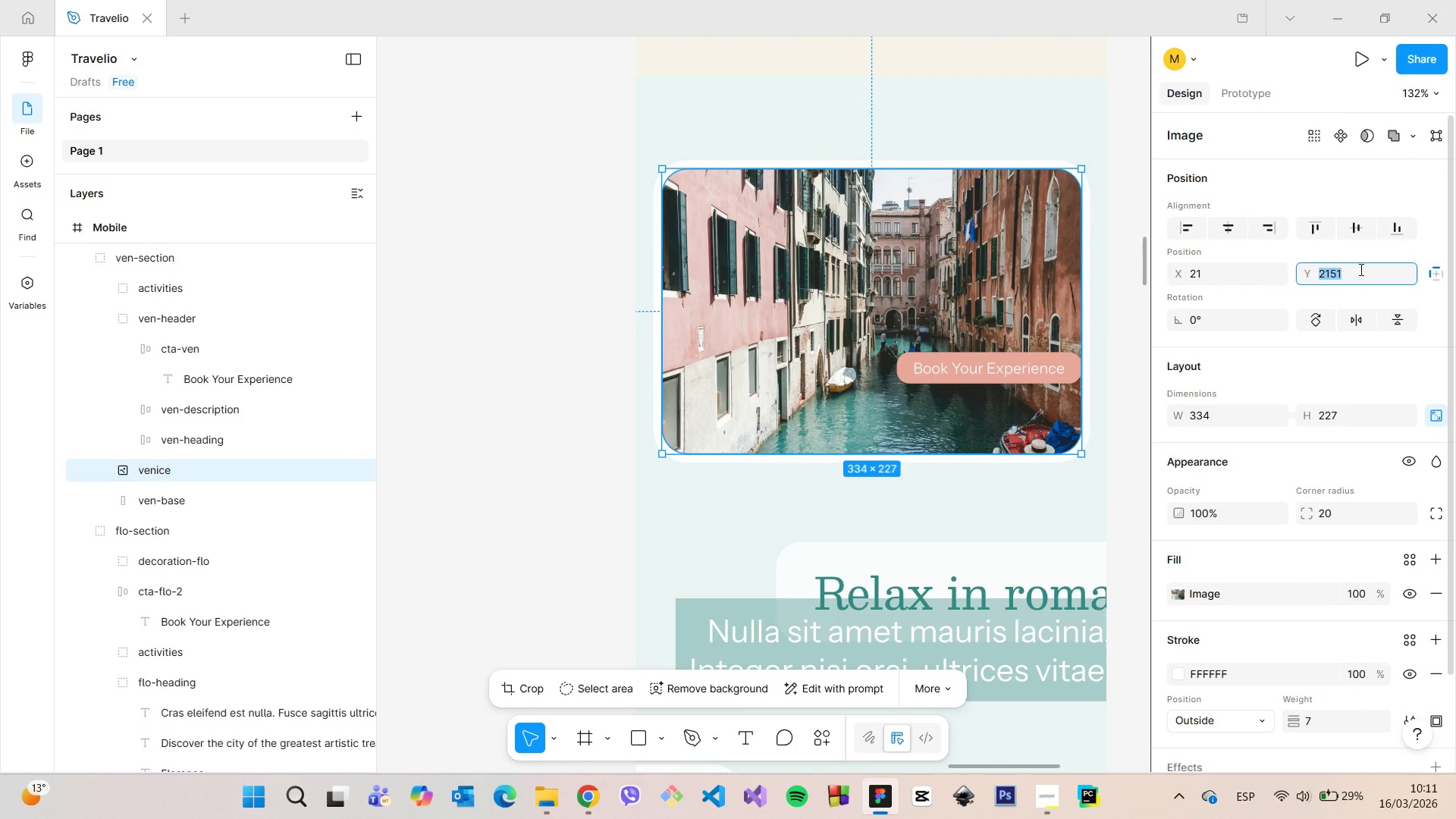 
hold_key(key=ArrowDown, duration=1.01)
 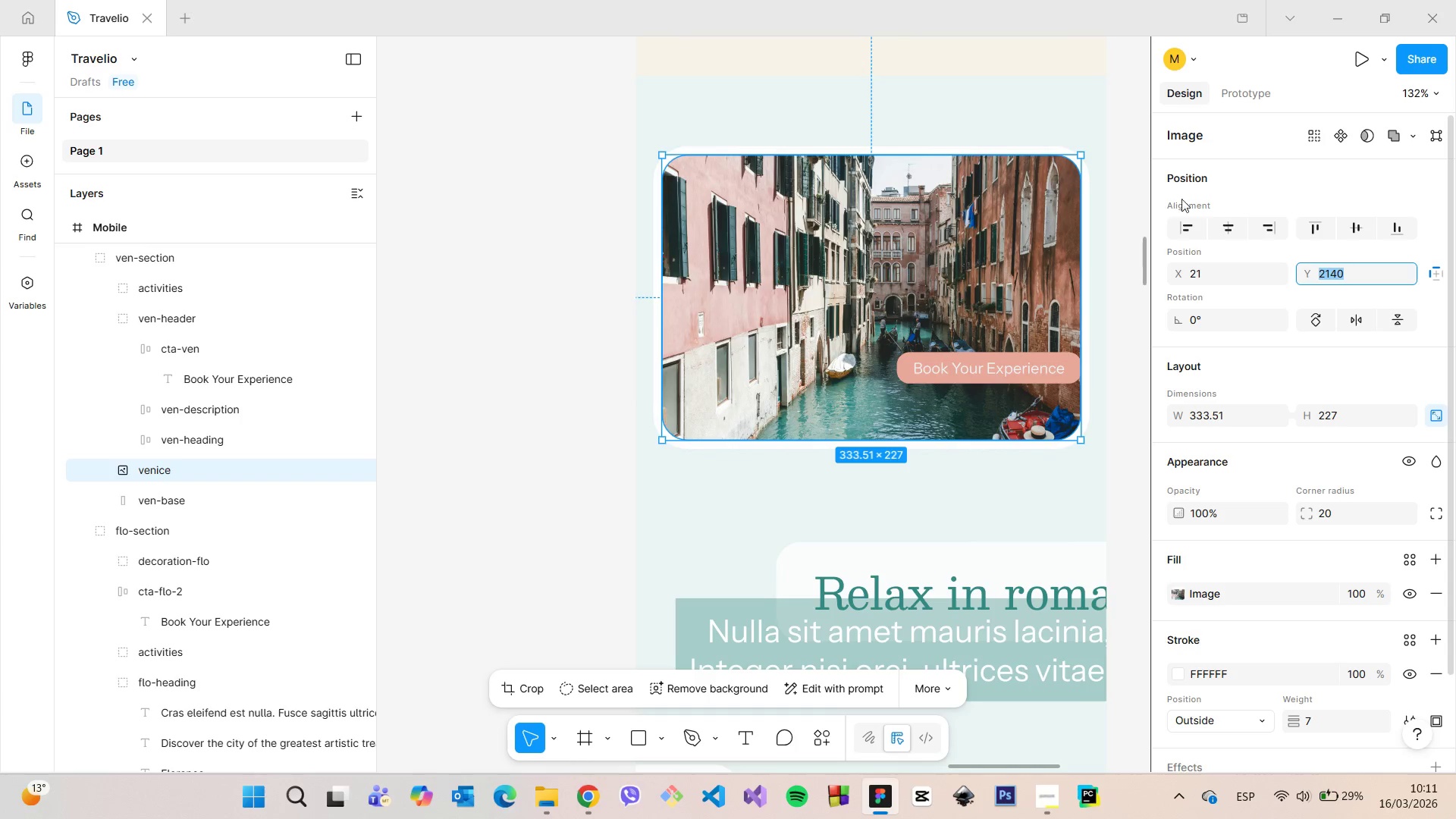 
hold_key(key=AltLeft, duration=0.58)
 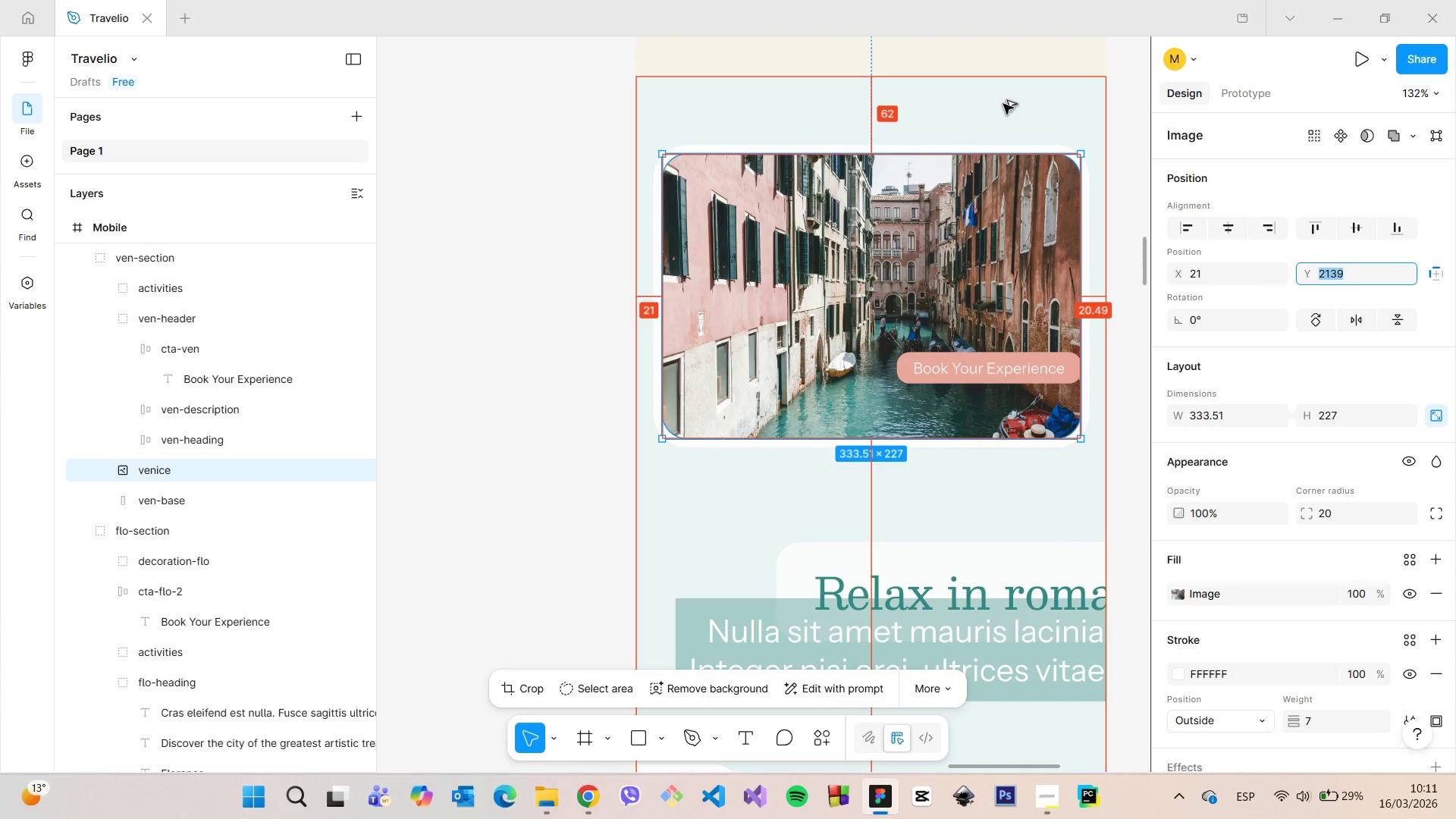 
hold_key(key=AltLeft, duration=1.83)
 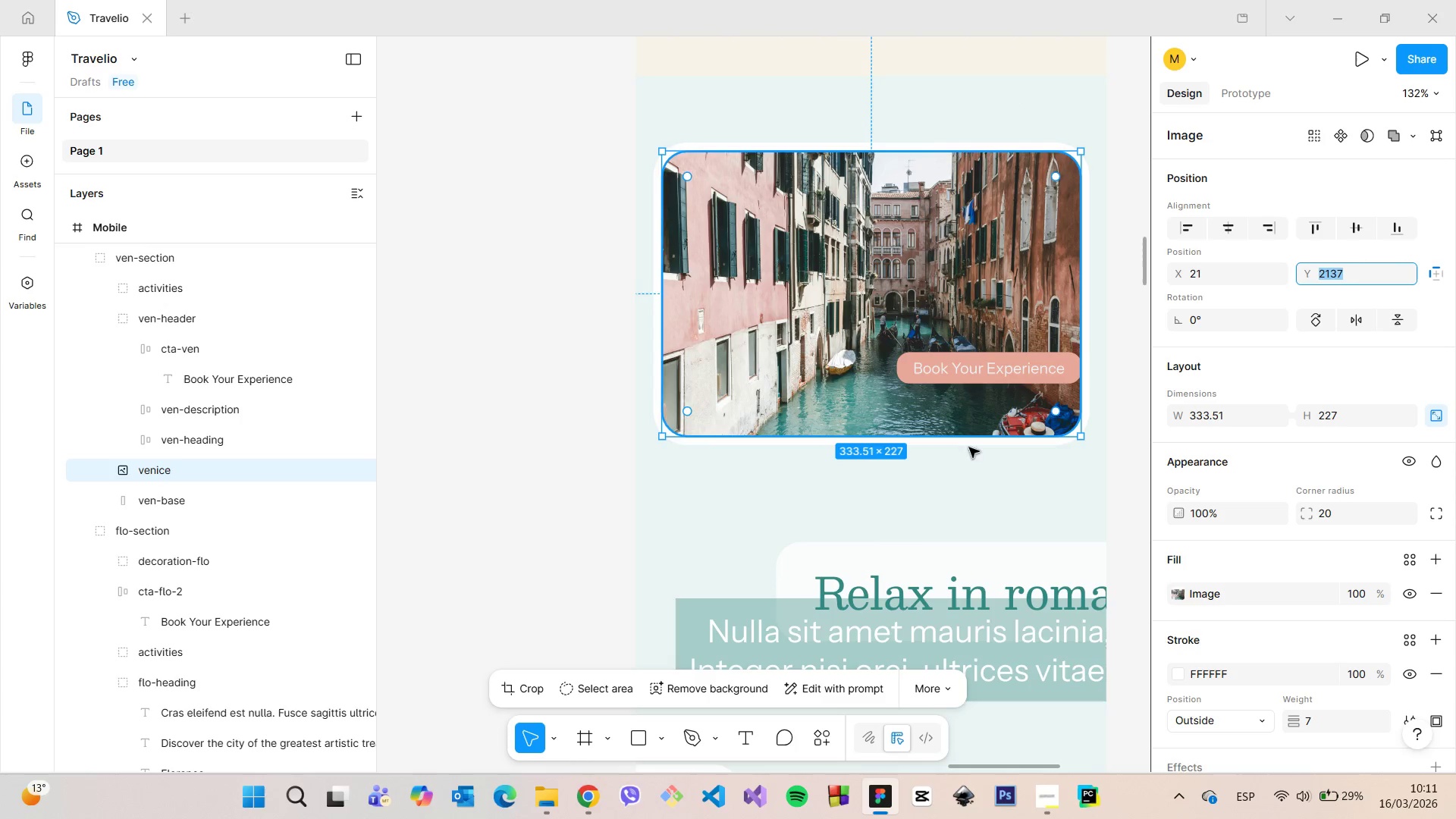 
key(ArrowDown)
 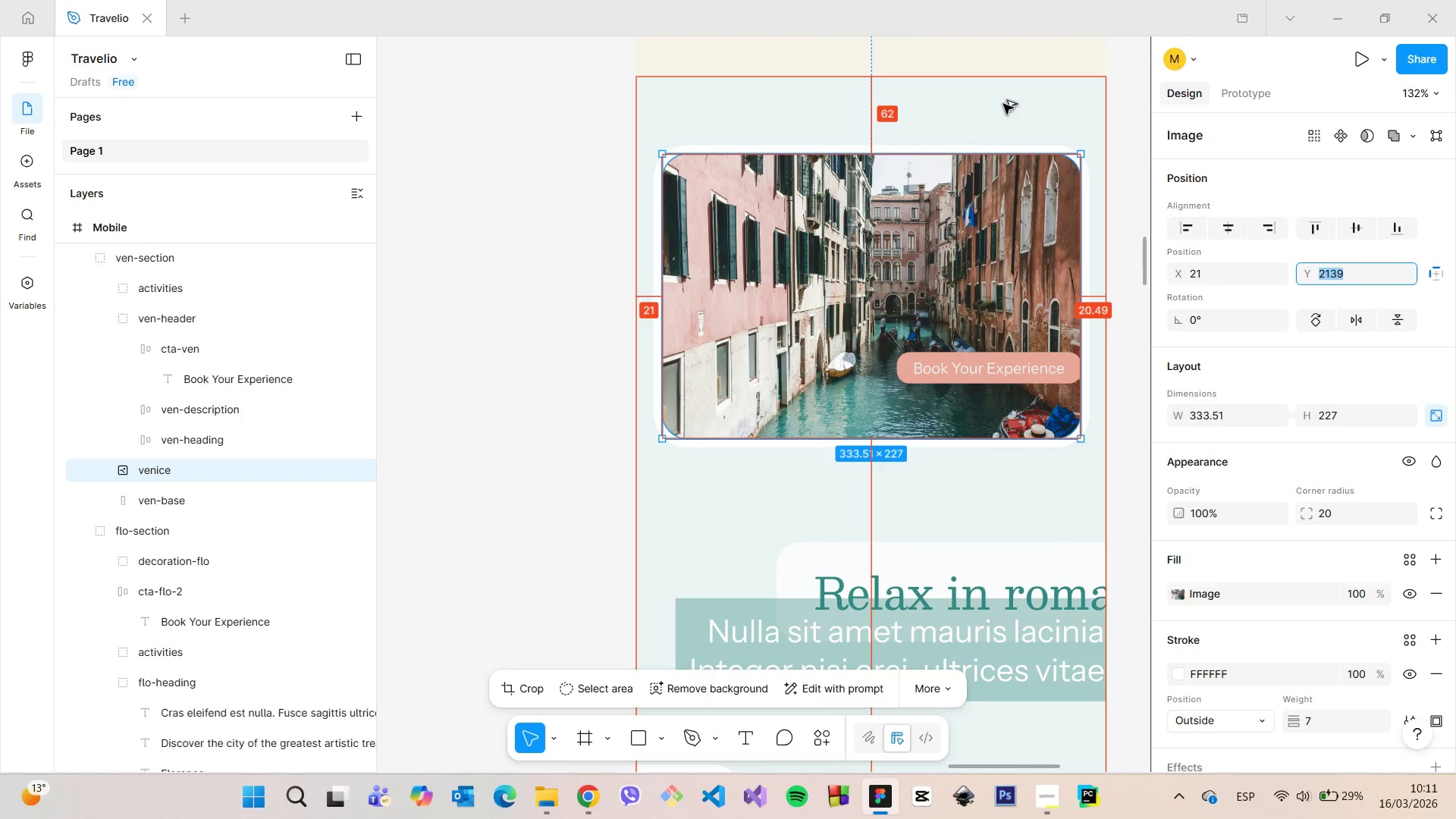 
key(ArrowDown)
 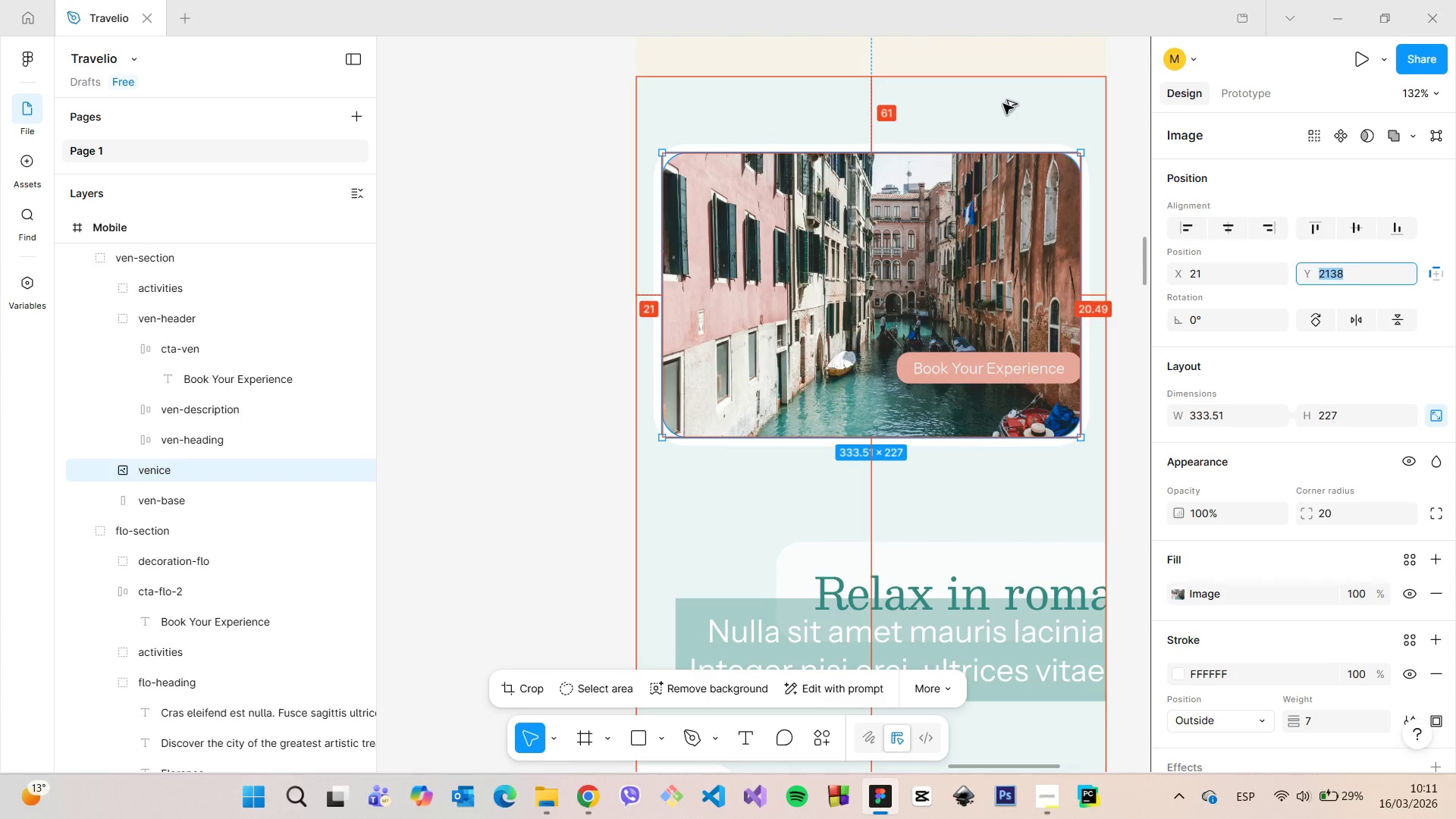 
key(ArrowDown)
 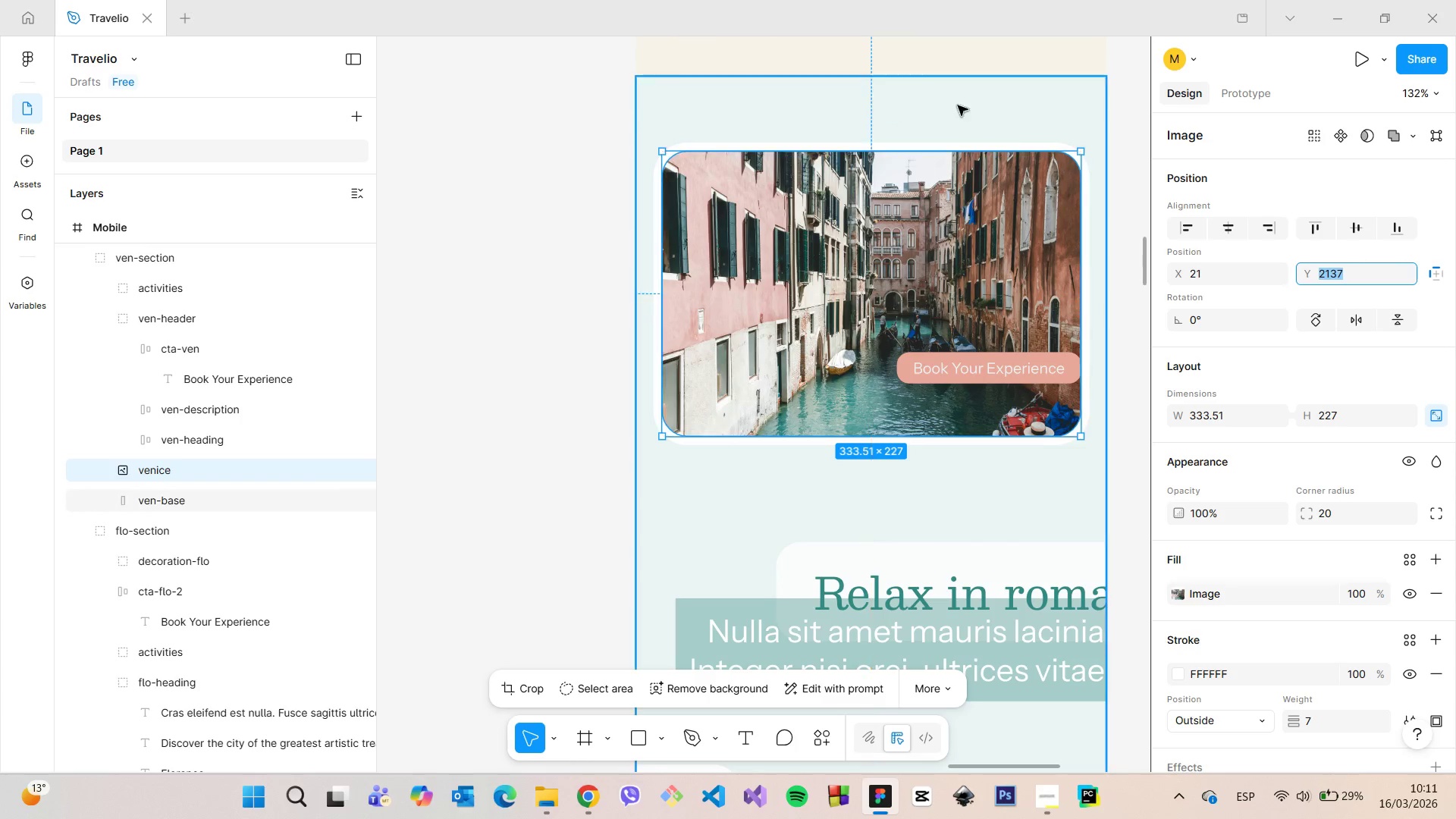 
hold_key(key=AltLeft, duration=0.38)
 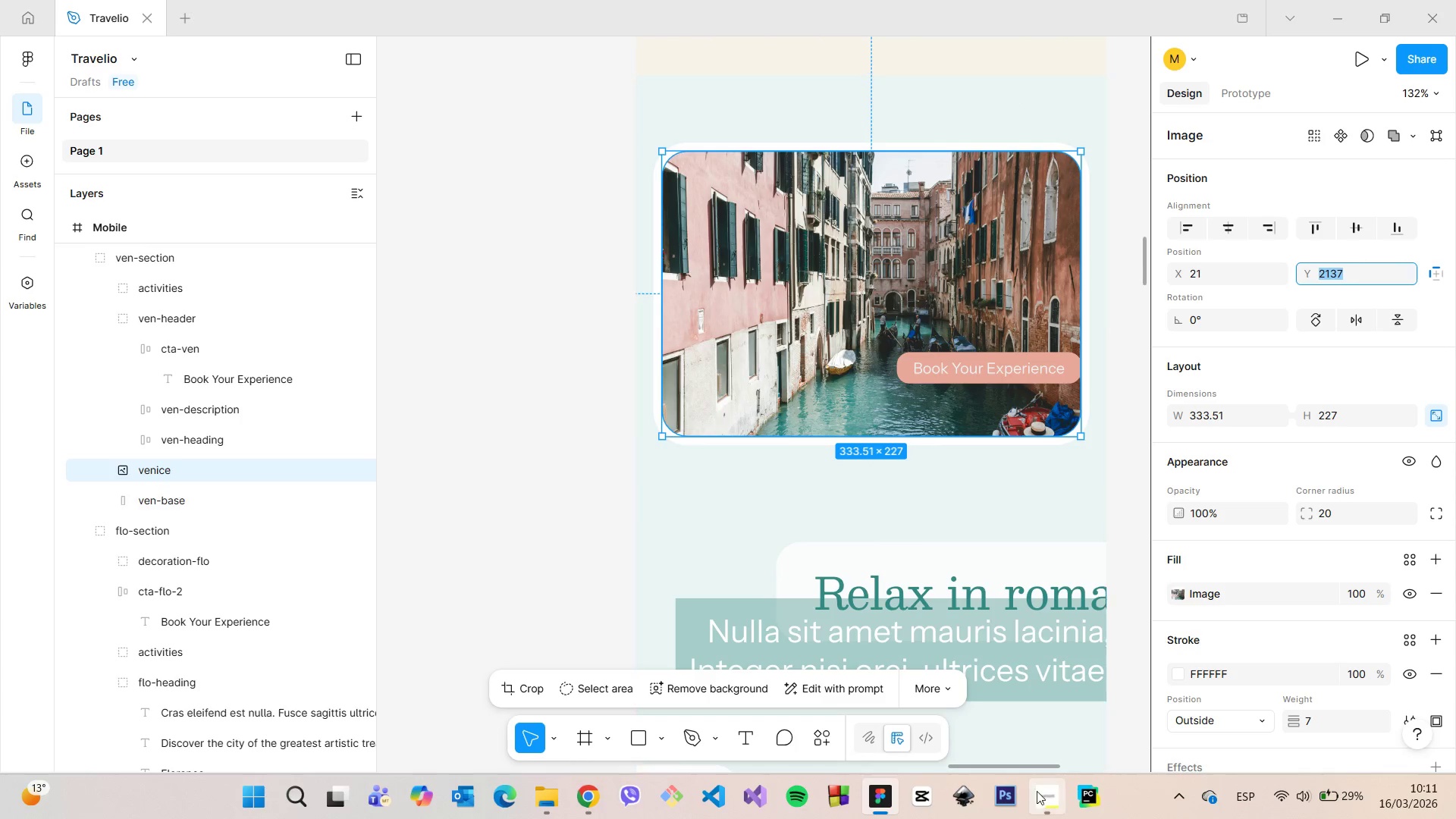 
left_click([1043, 797])